 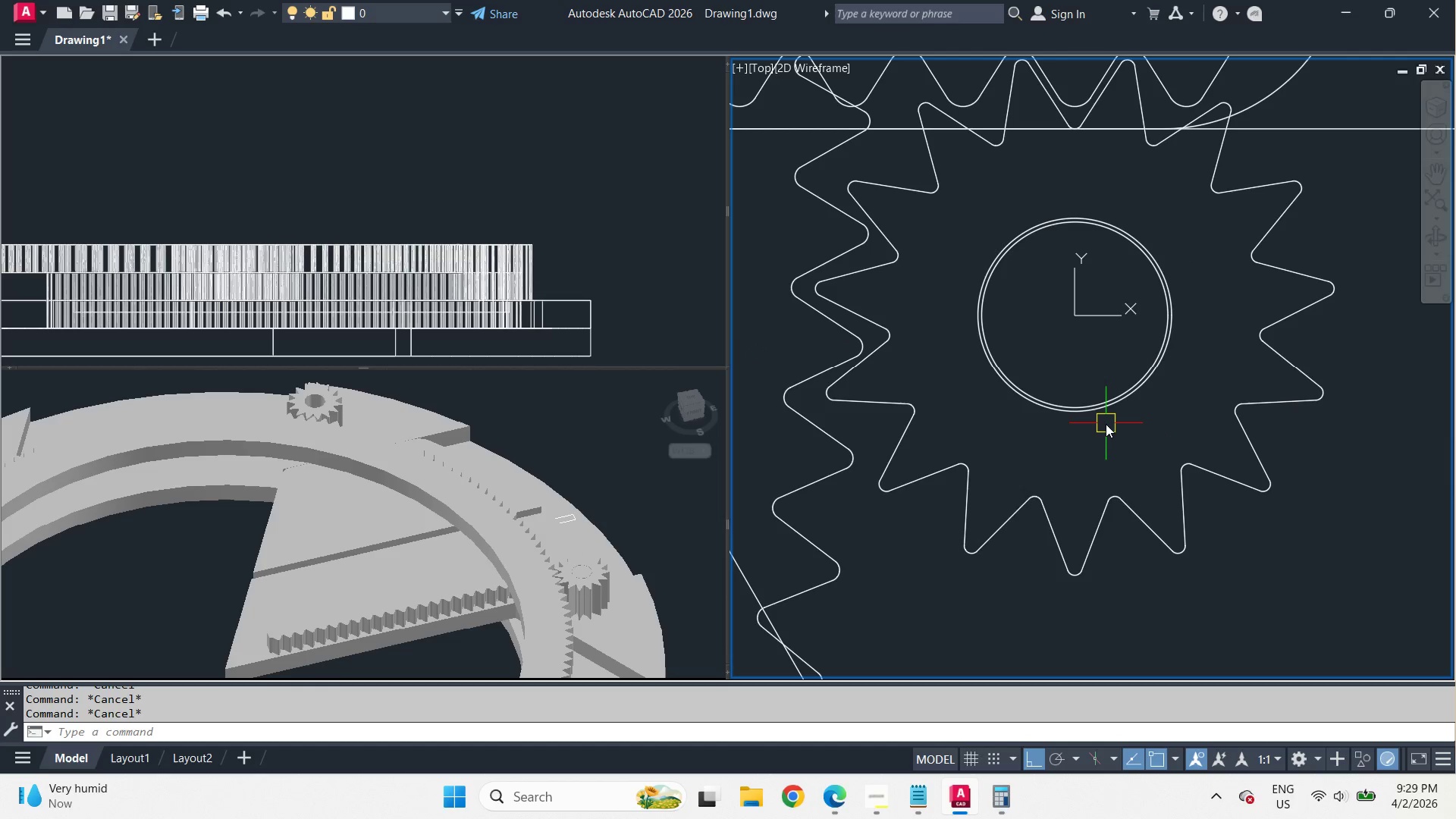 
scroll: coordinate [1034, 381], scroll_direction: down, amount: 3.0
 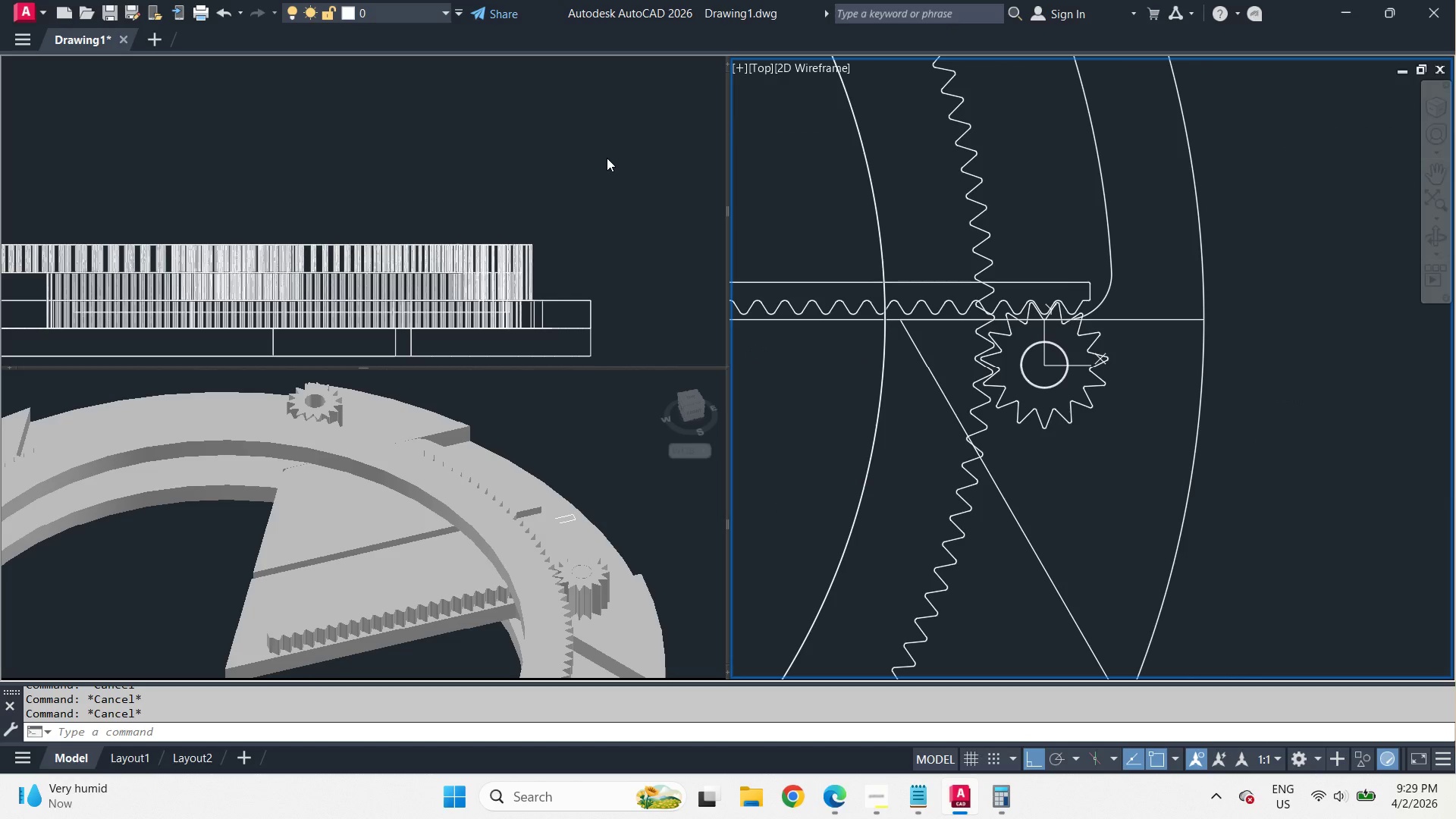 
key(L)
 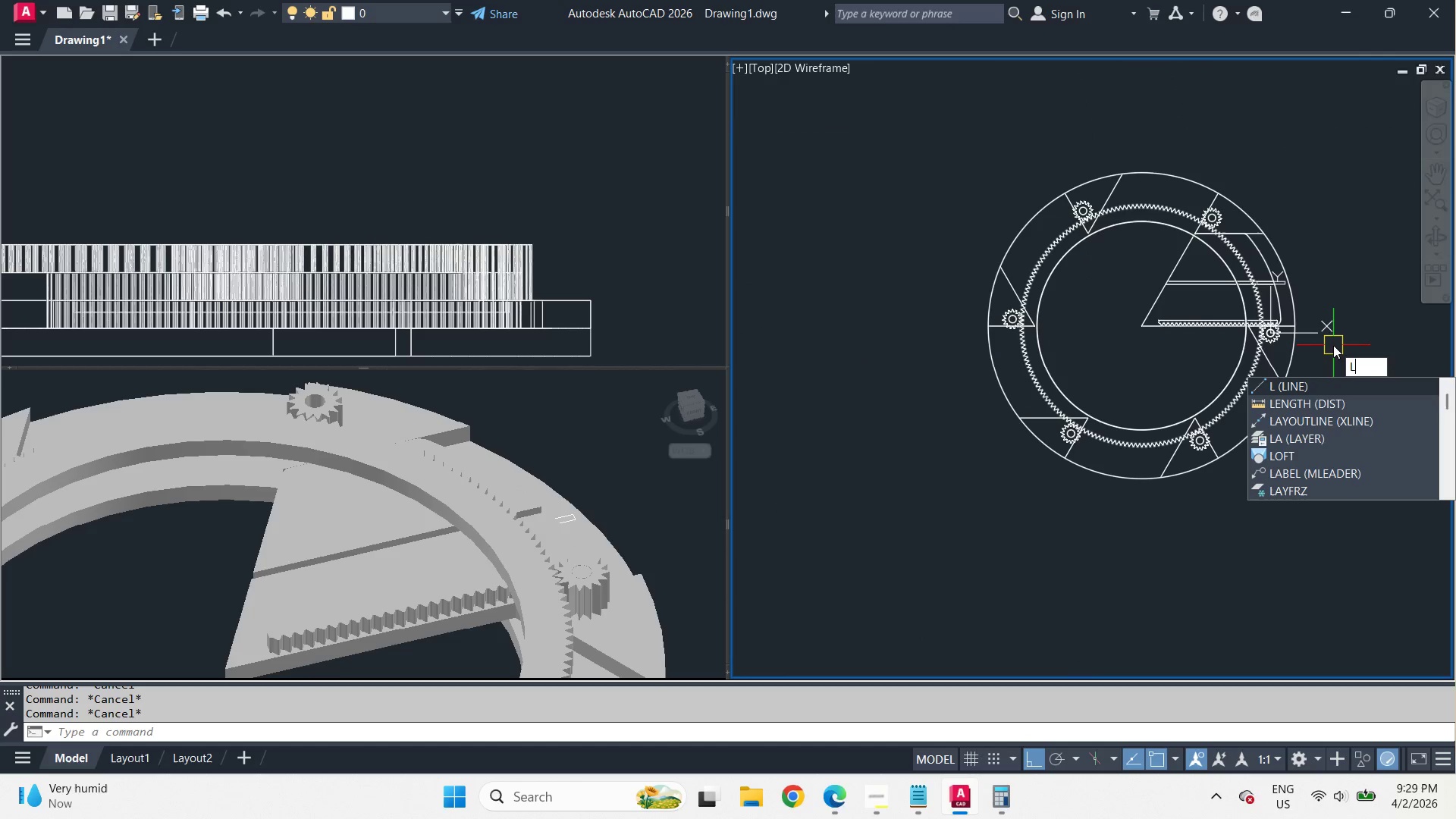 
key(A)
 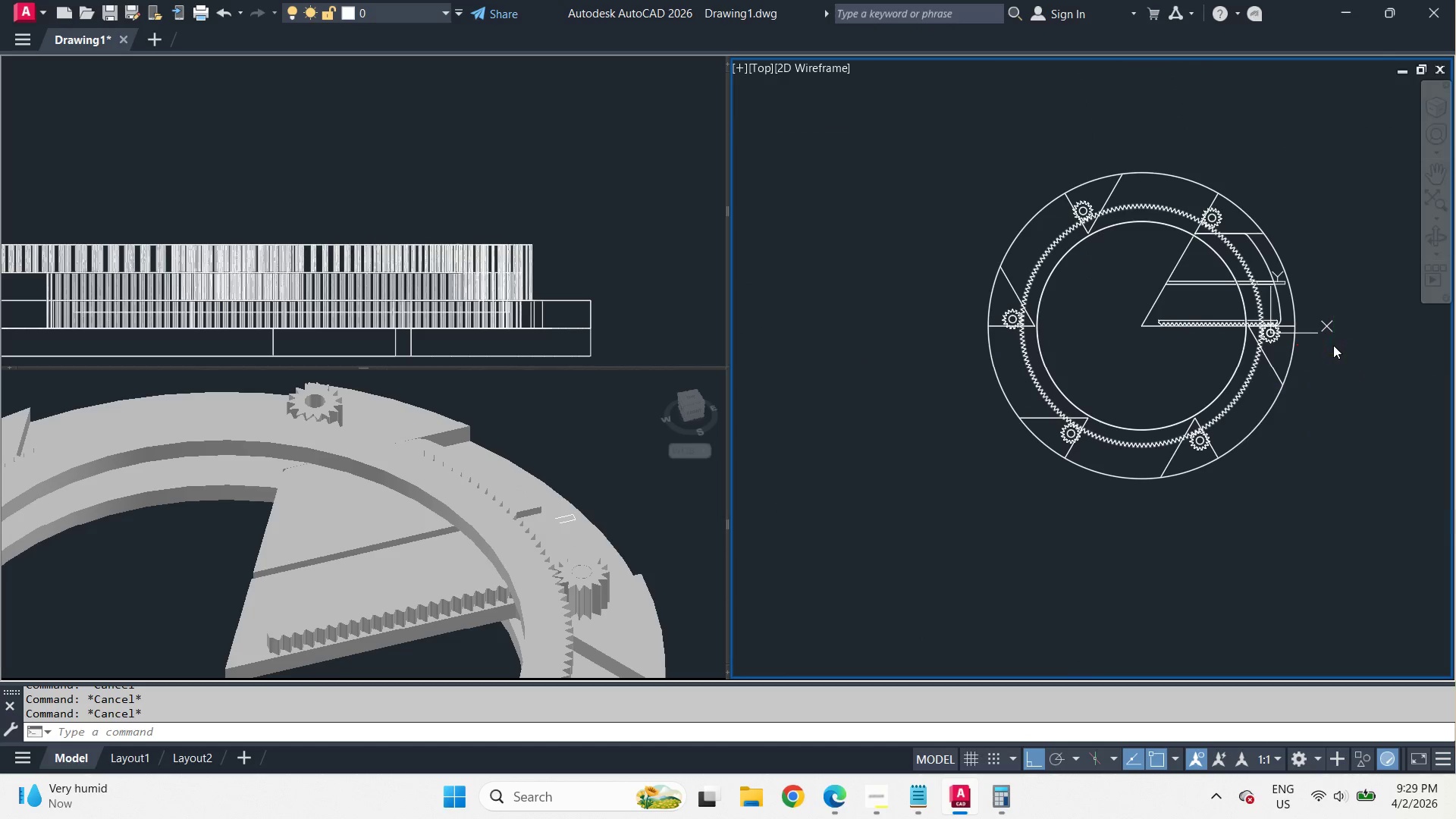 
key(Space)
 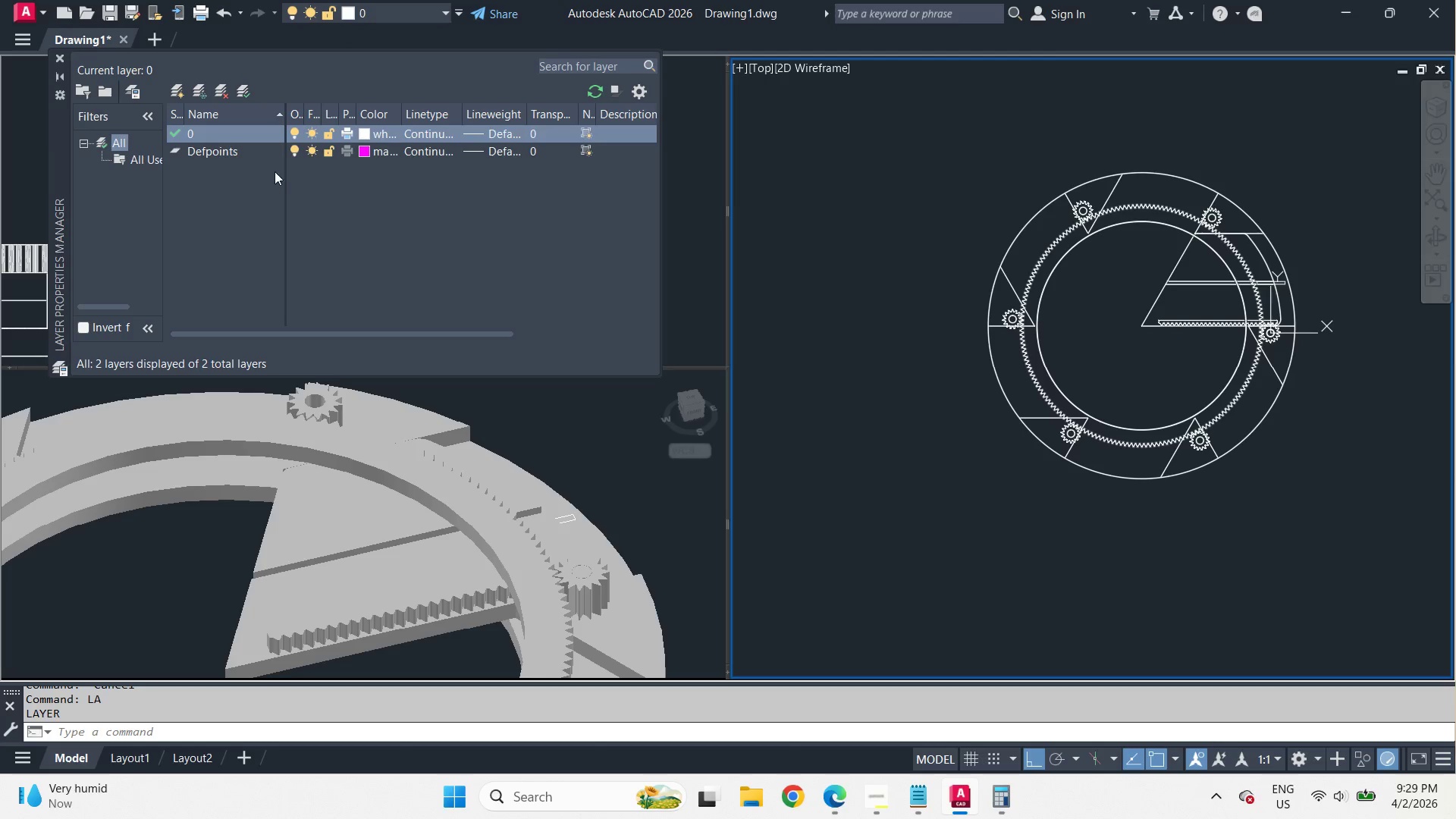 
scroll: coordinate [1317, 326], scroll_direction: down, amount: 4.0
 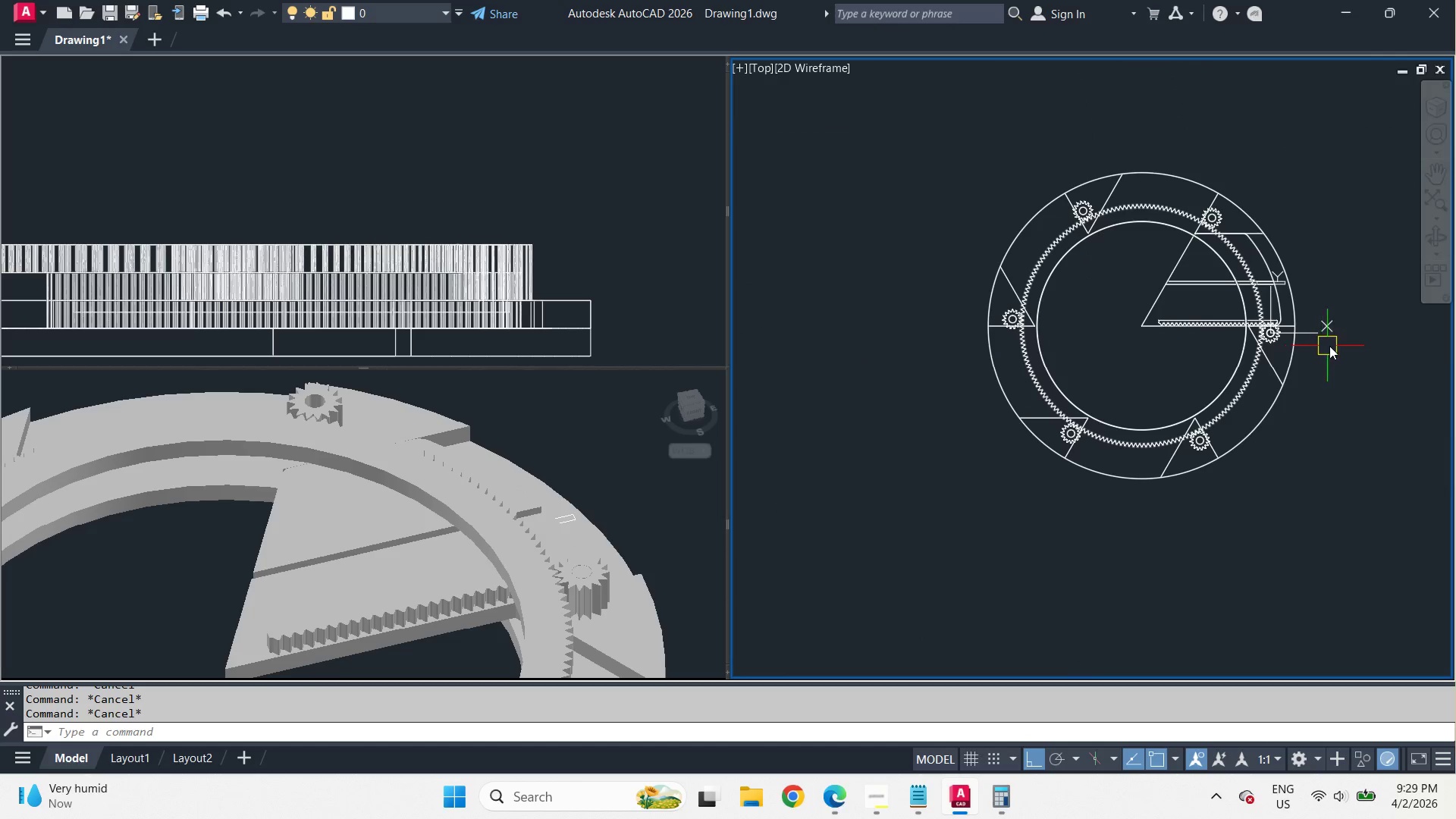 
left_click([172, 88])
 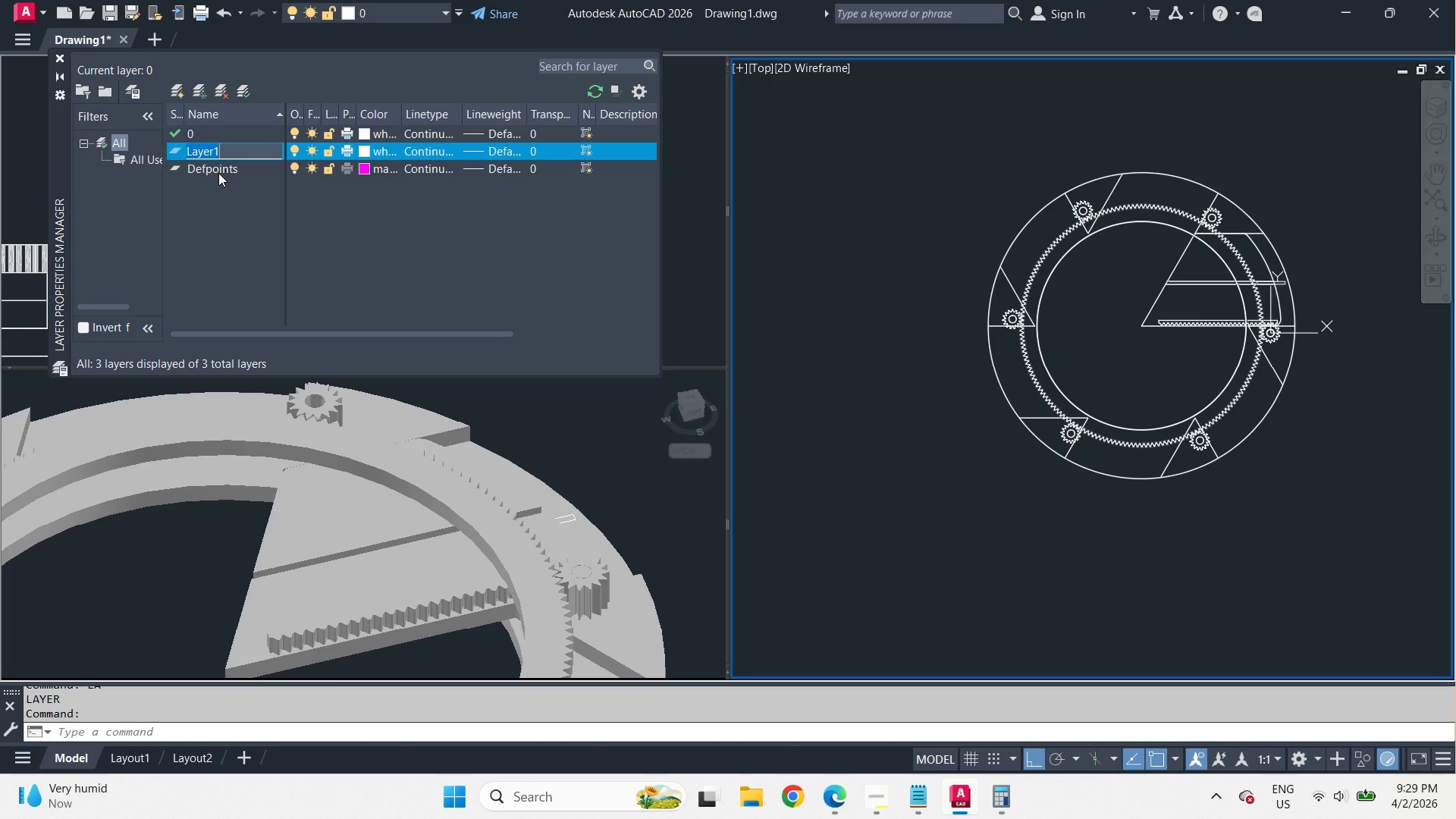 
type(hardware)
 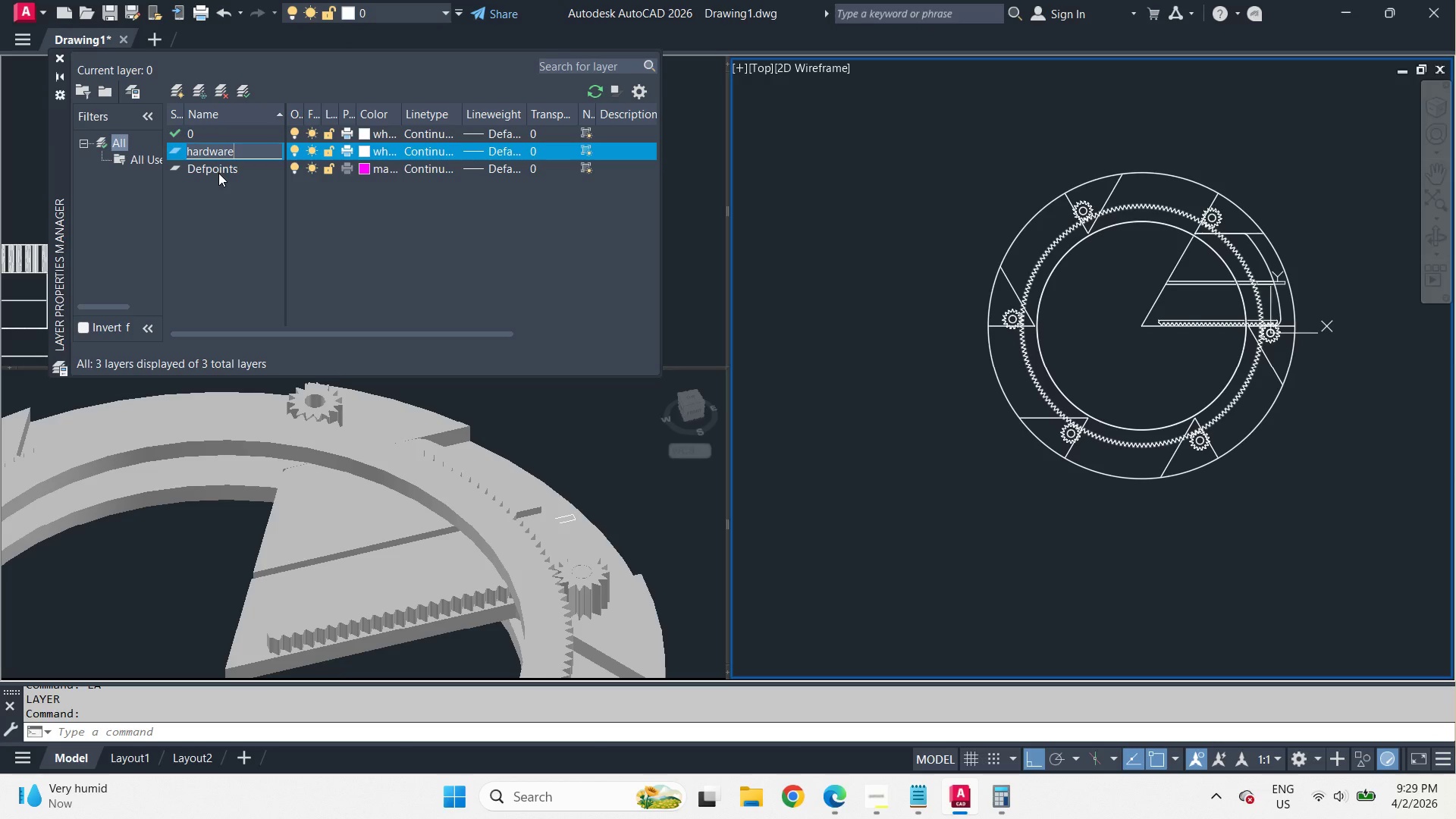 
key(Enter)
 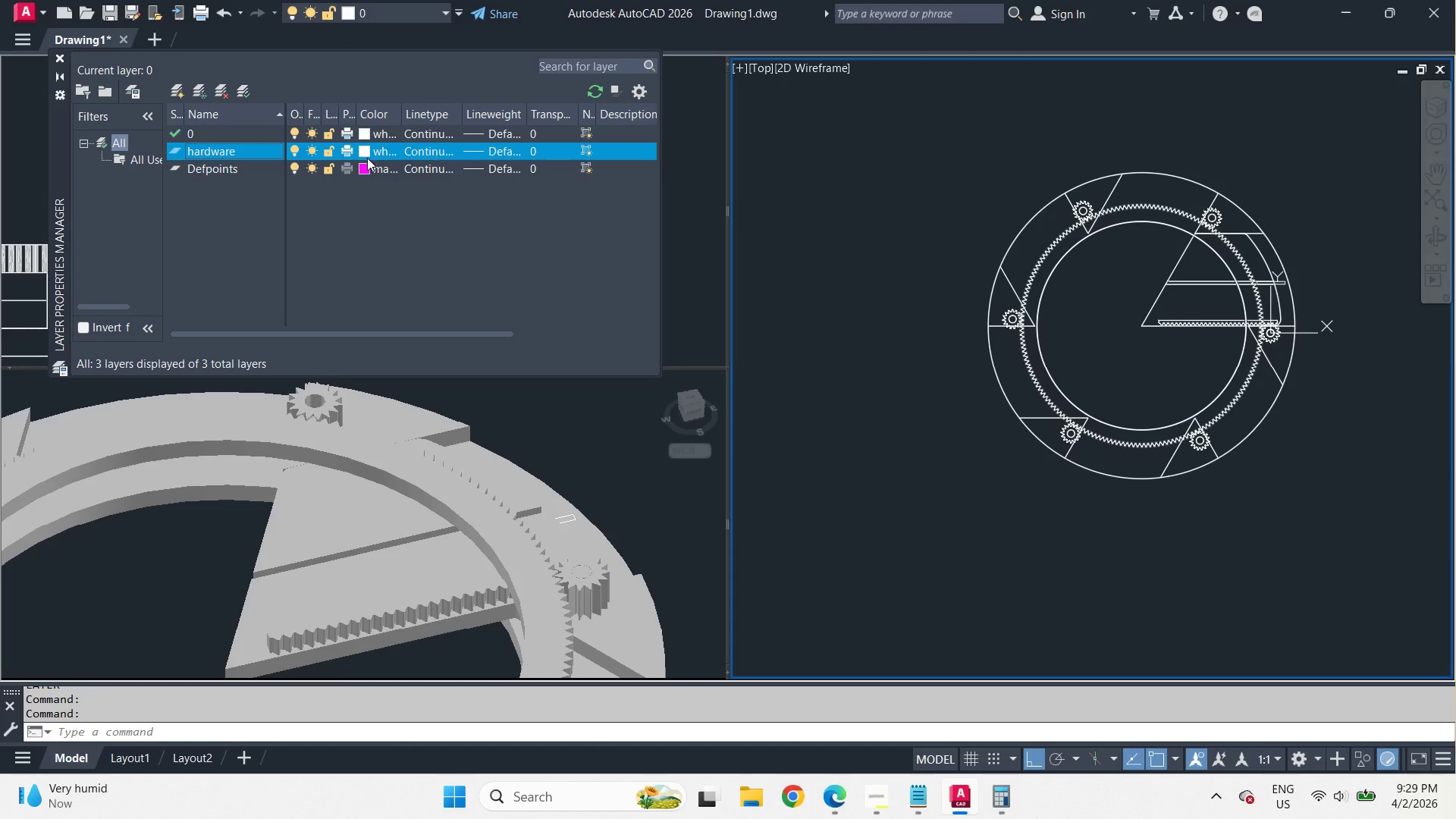 
left_click([363, 155])
 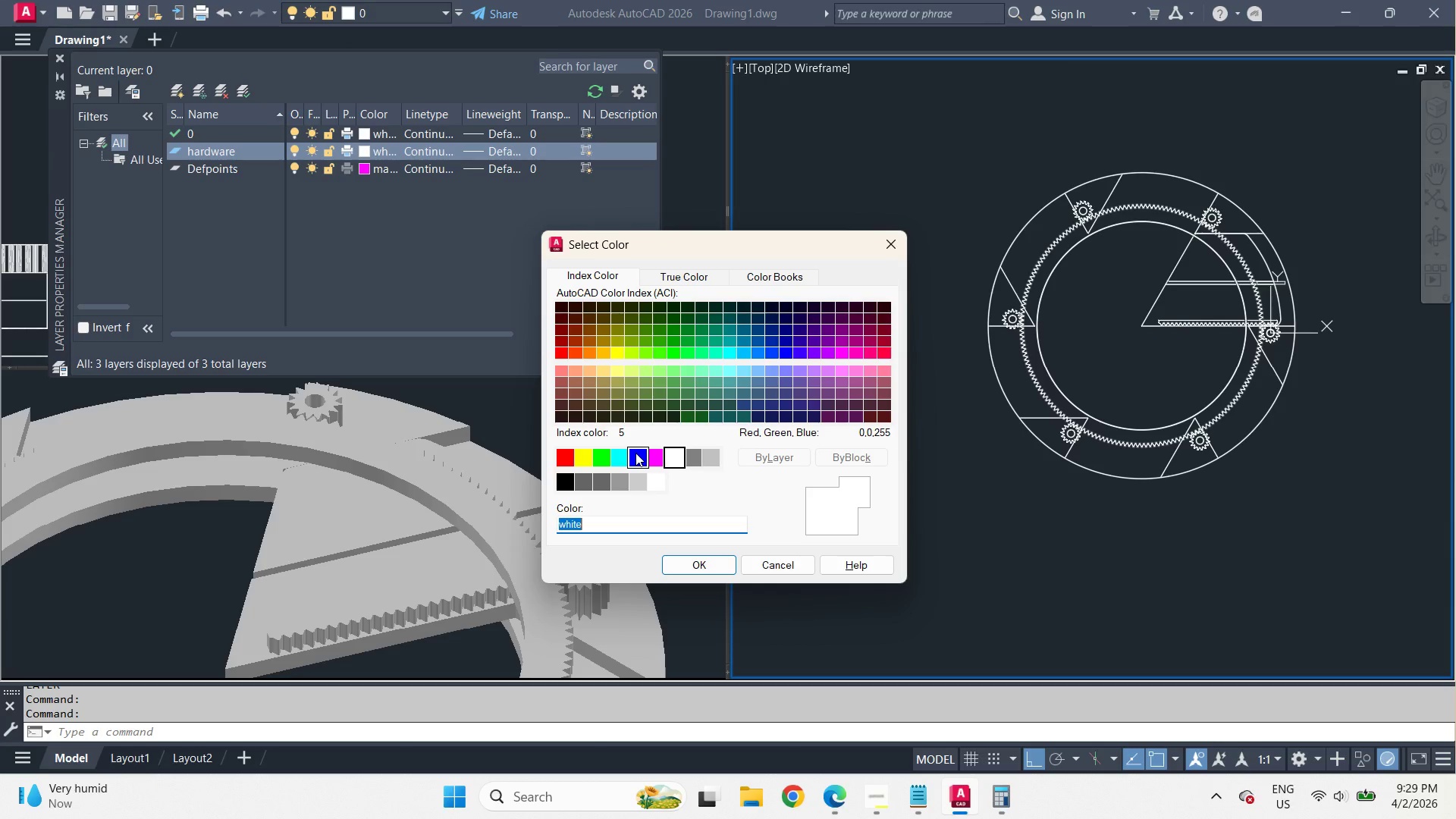 
left_click([635, 453])
 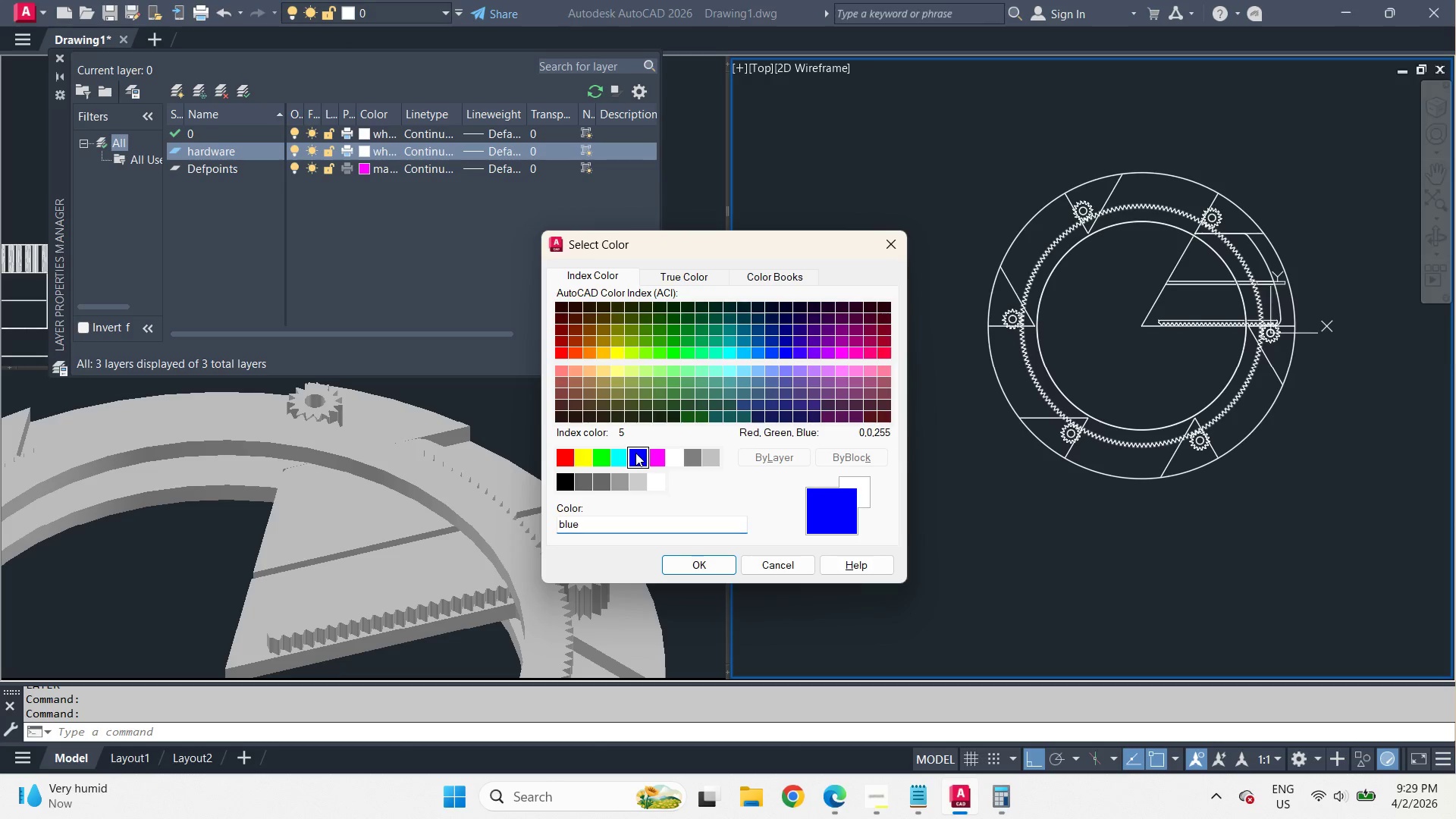 
double_click([635, 453])
 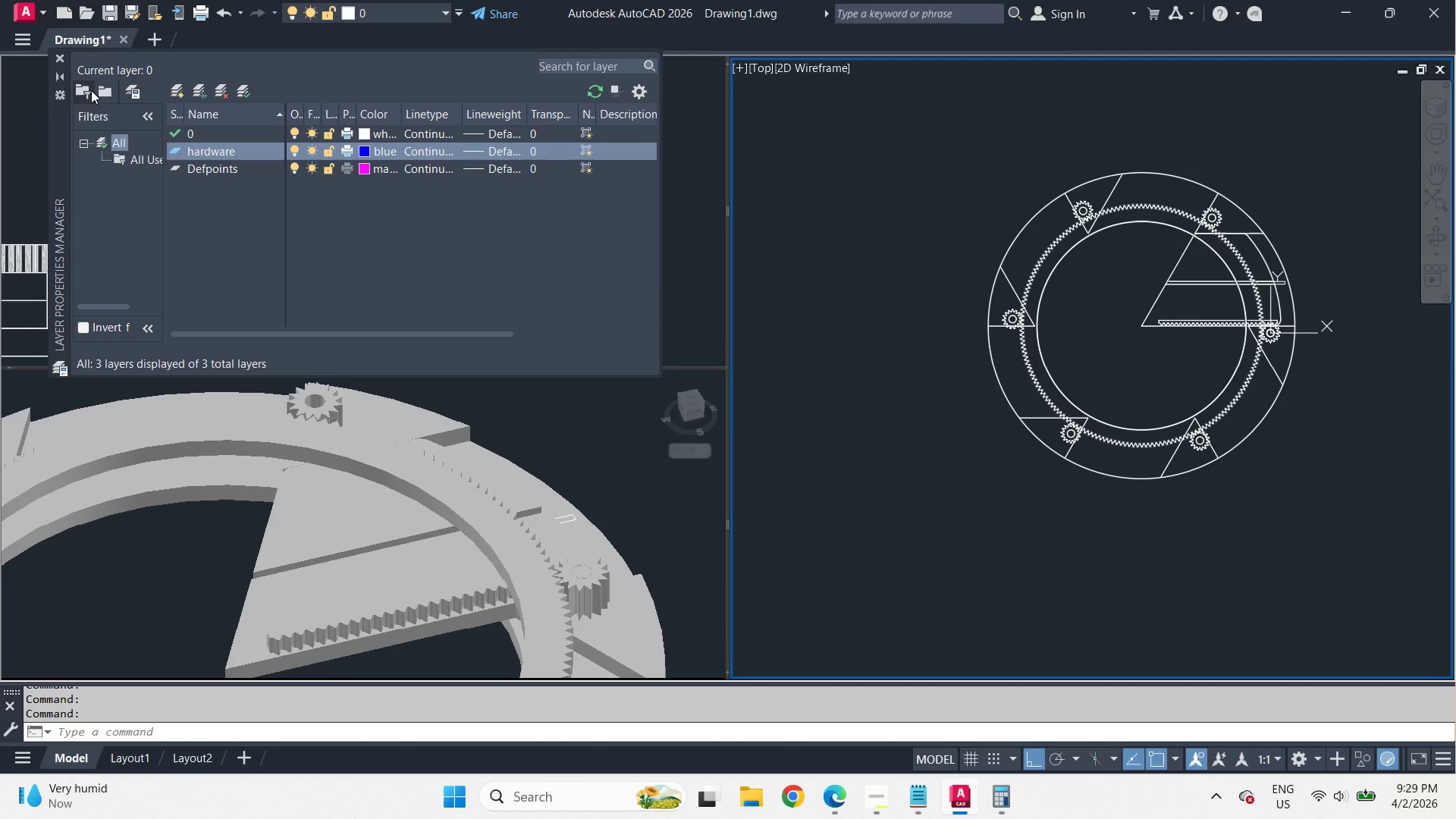 
left_click([55, 55])
 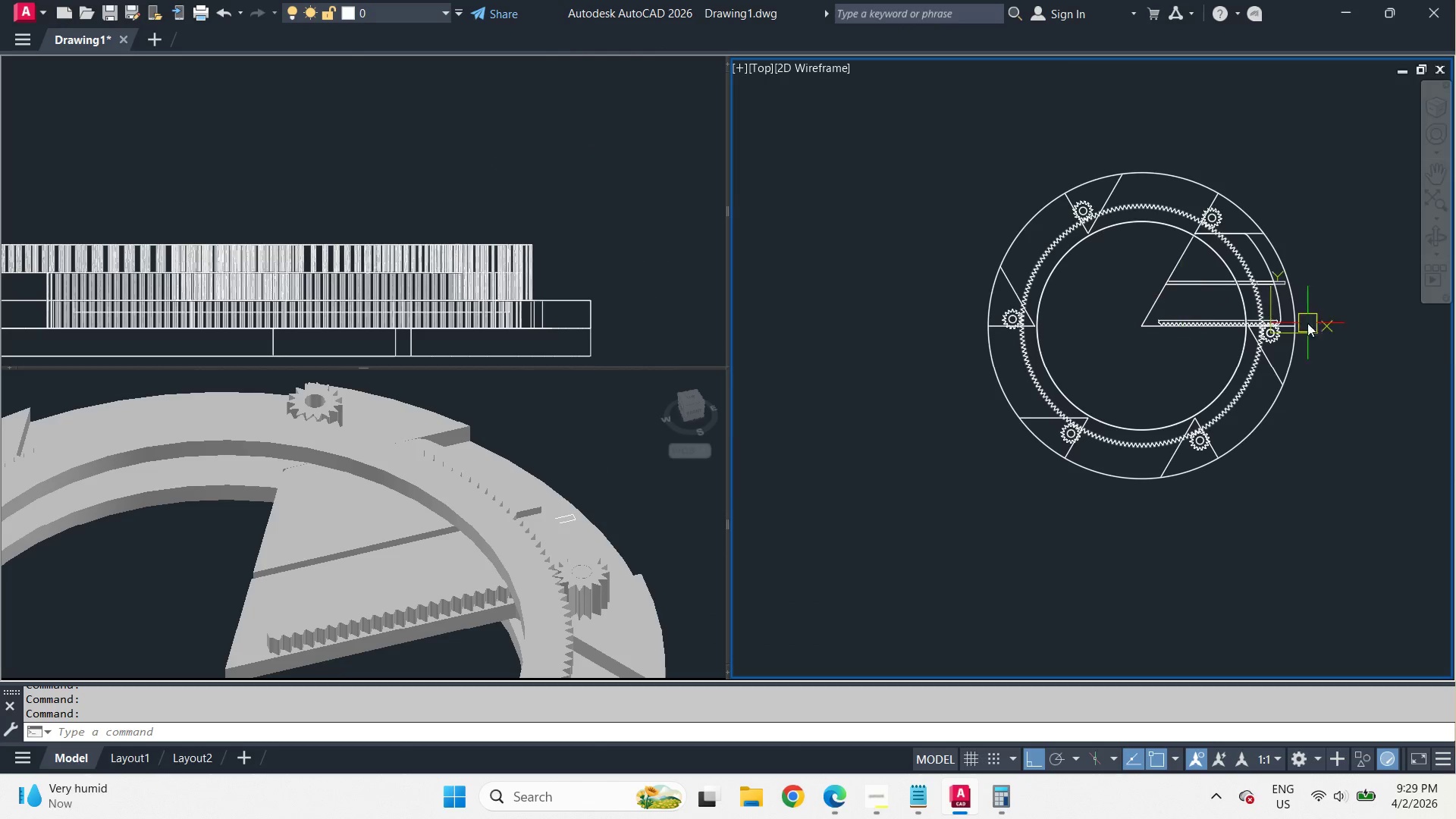 
left_click([1085, 260])
 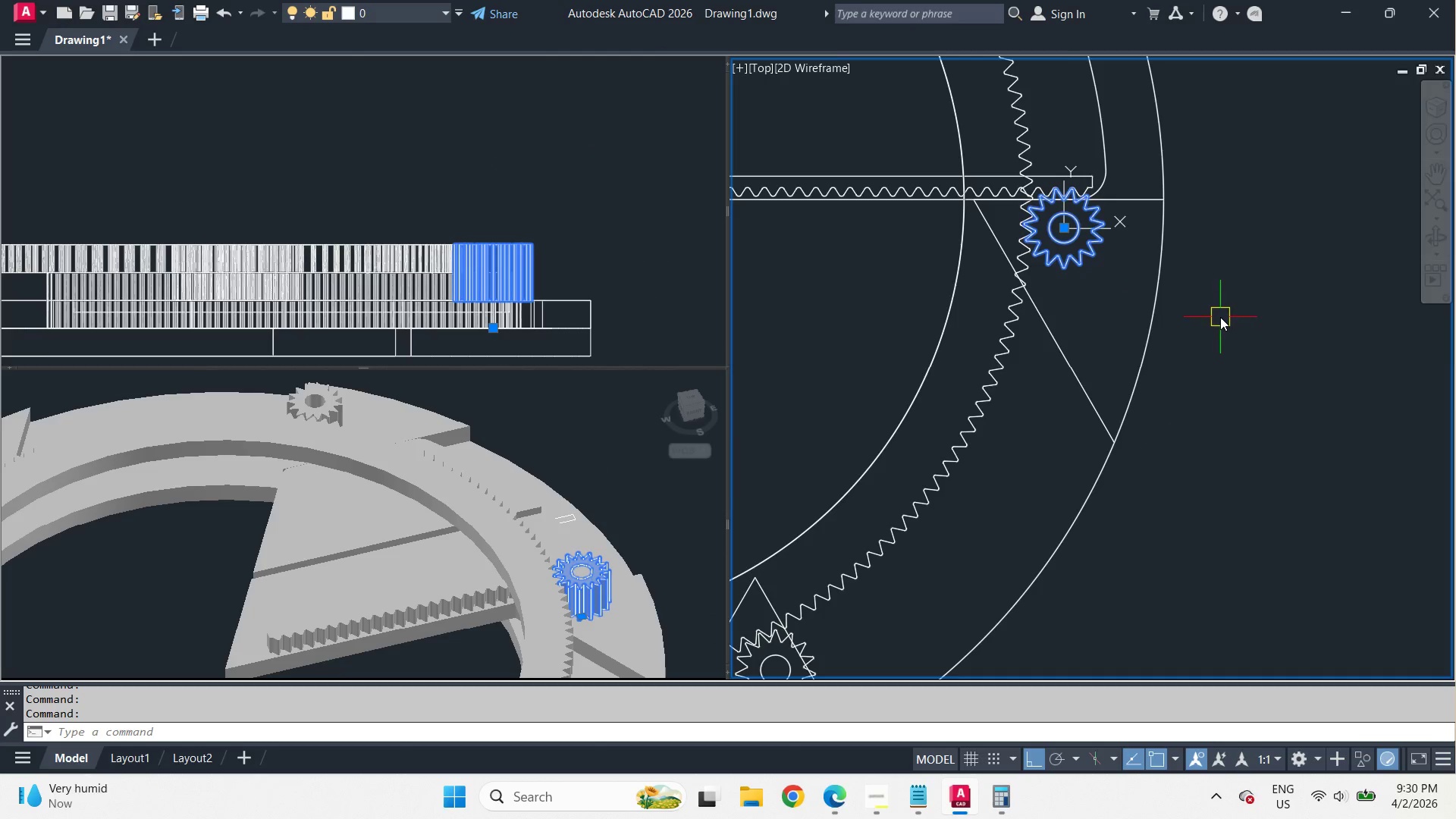 
scroll: coordinate [1307, 352], scroll_direction: up, amount: 3.0
 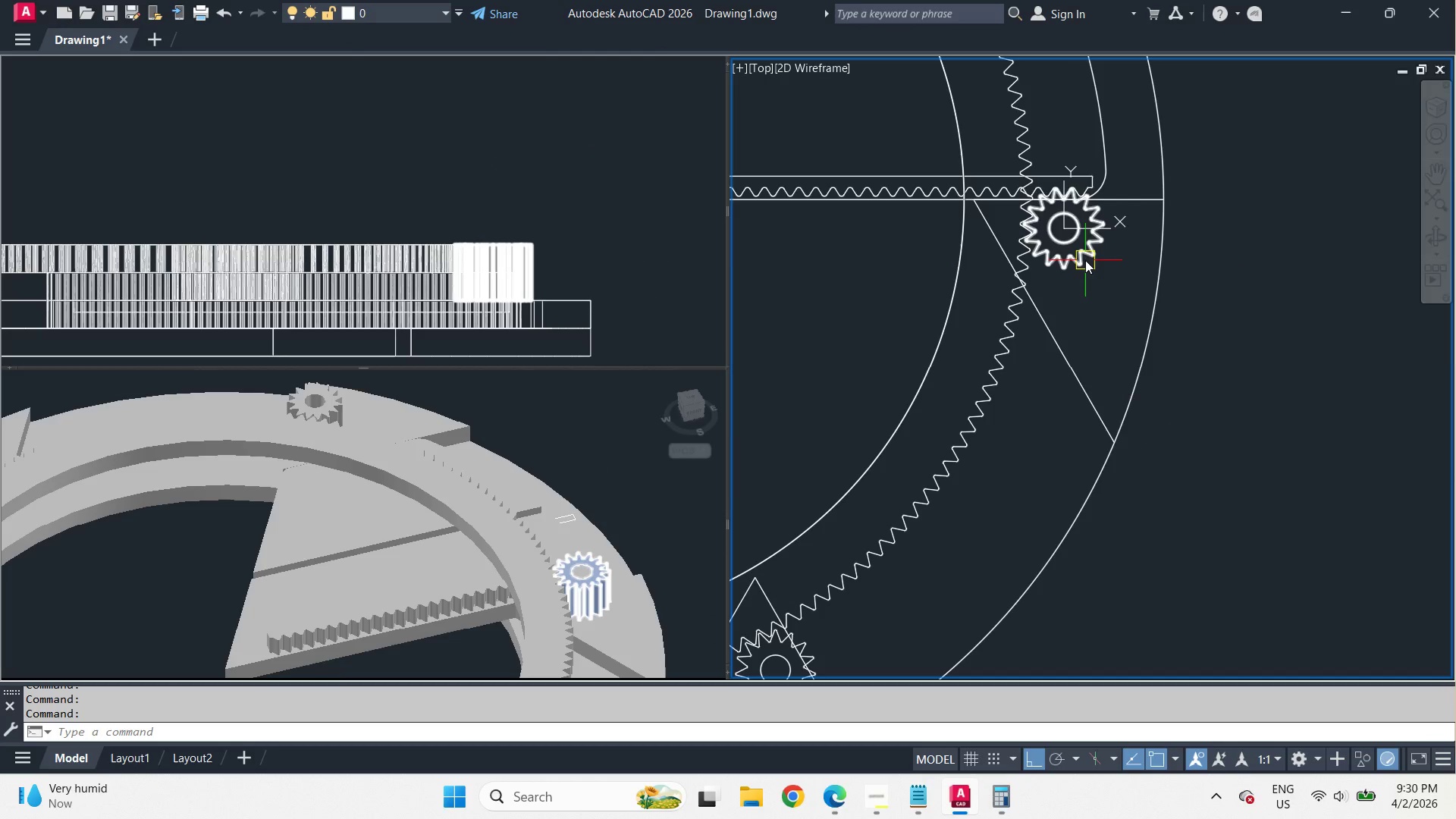 
left_click([1084, 99])
 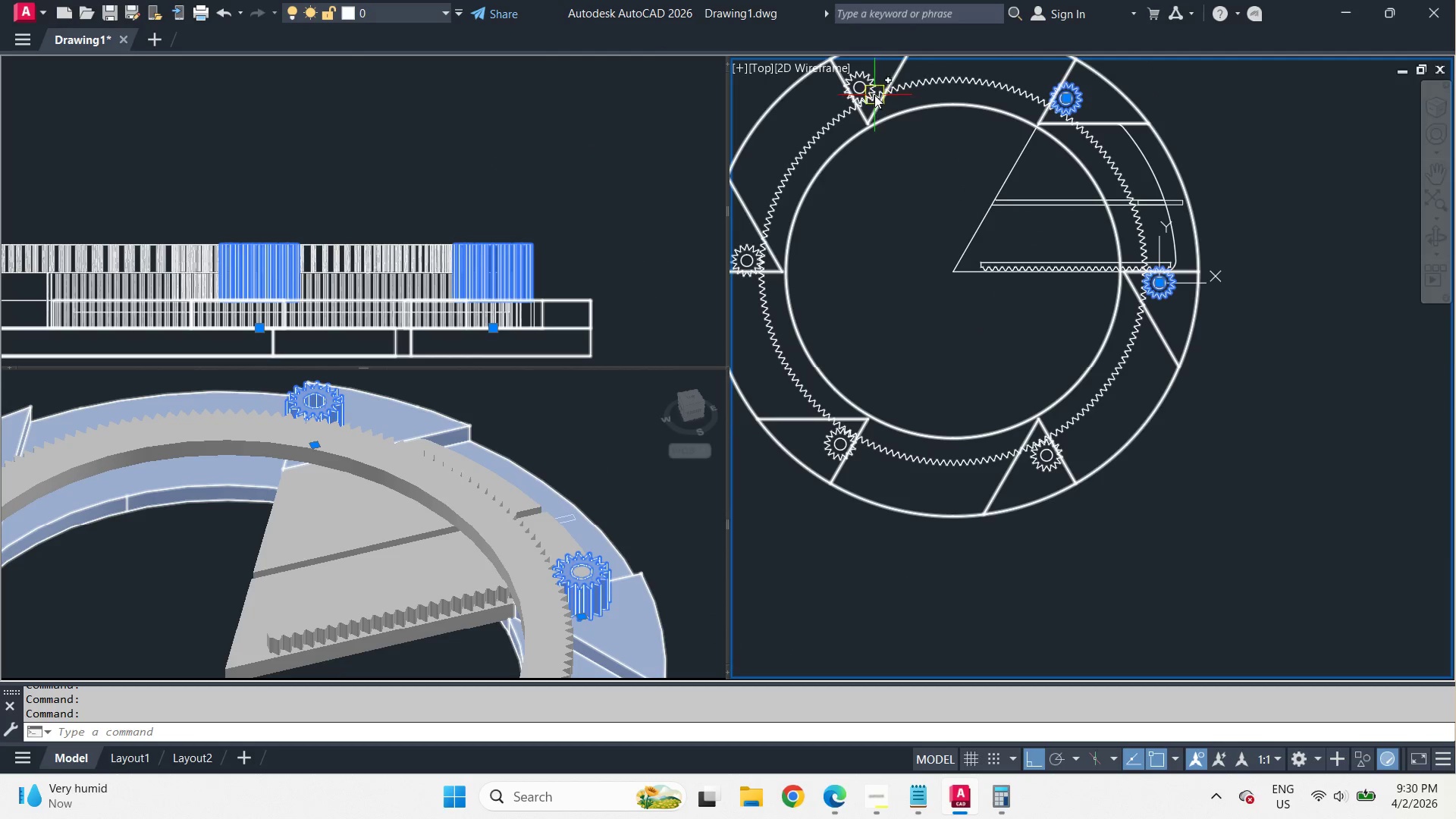 
left_click([874, 94])
 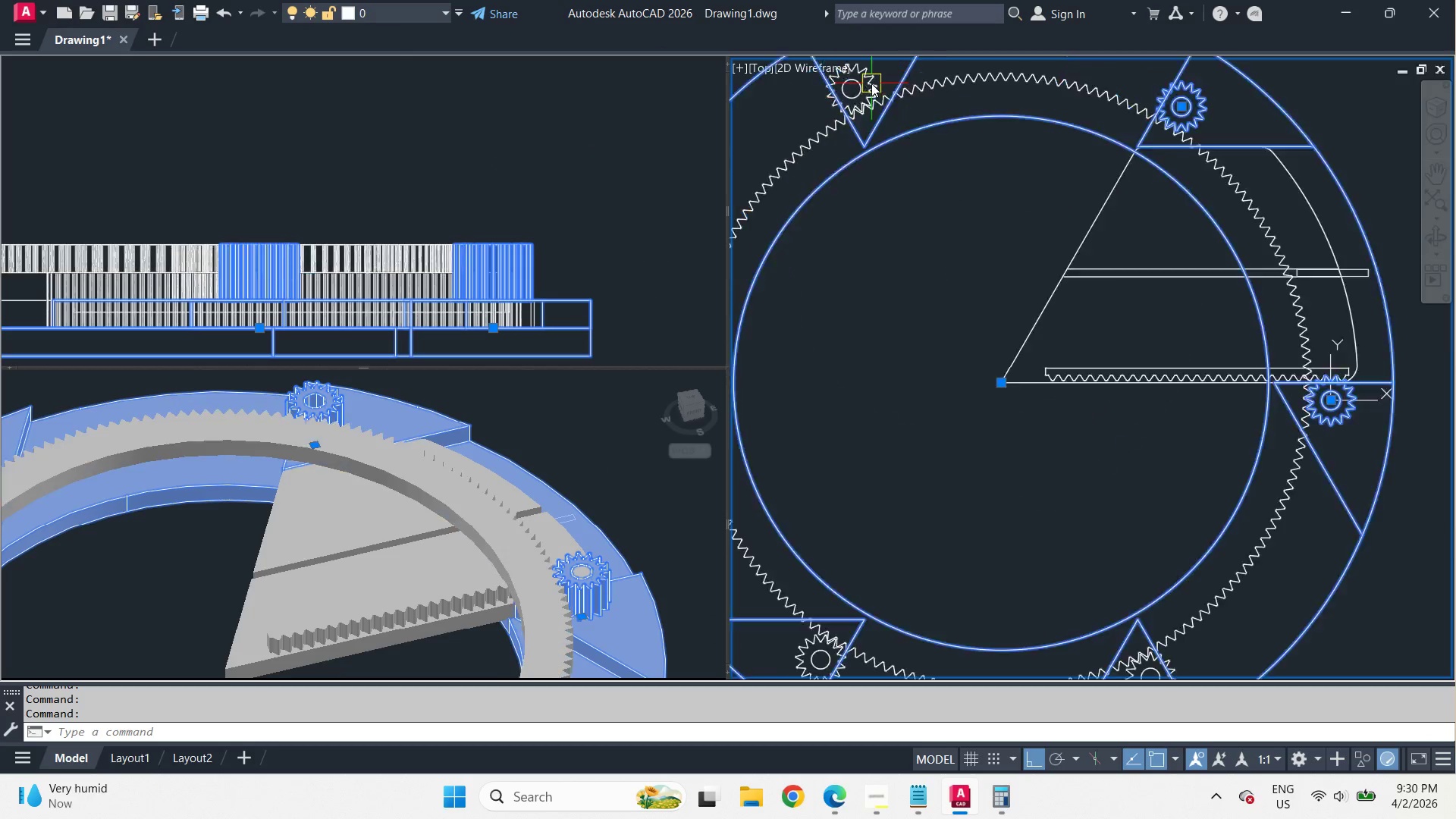 
scroll: coordinate [1220, 318], scroll_direction: down, amount: 2.0
 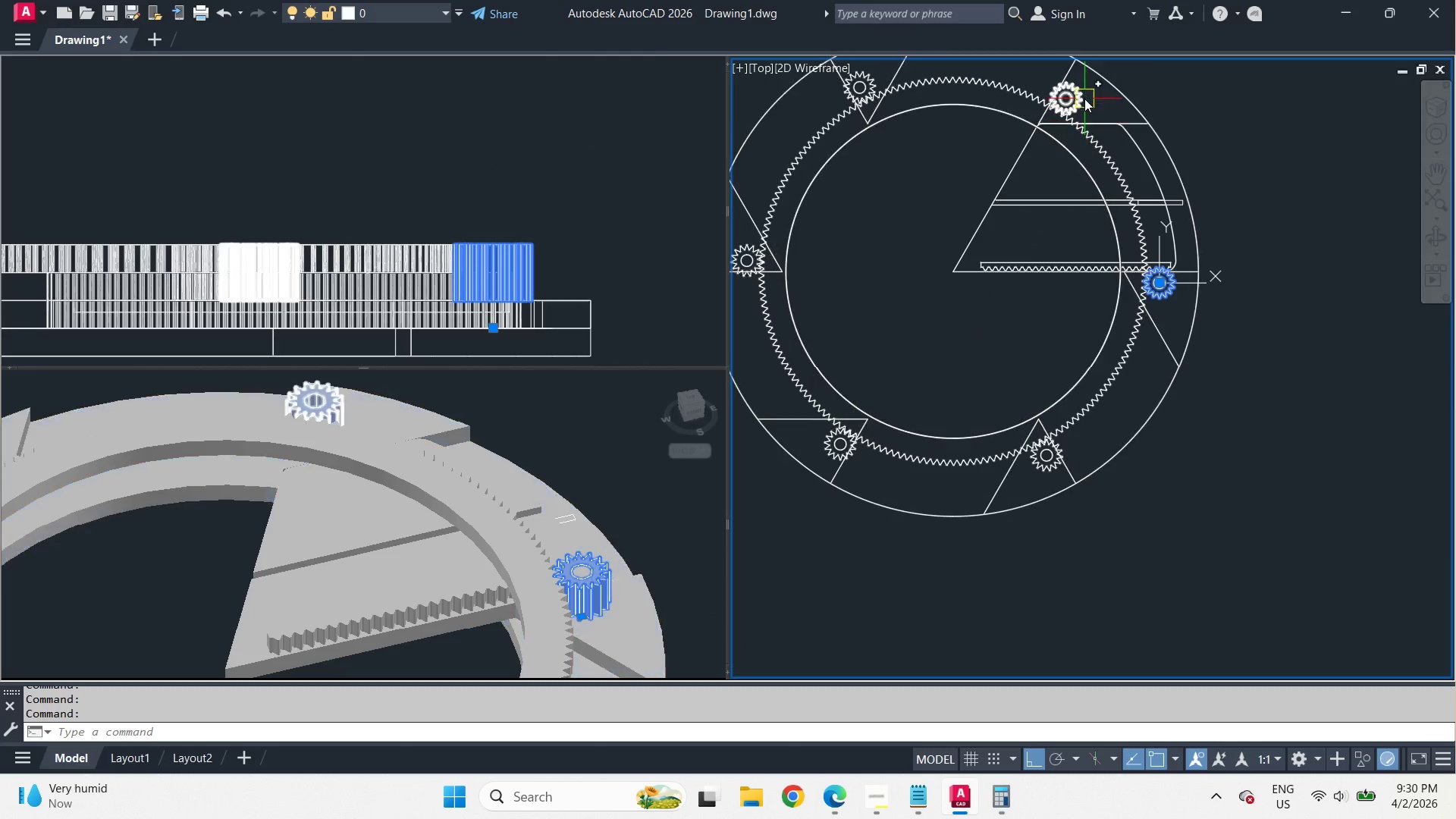 
hold_key(key=ShiftLeft, duration=1.22)
 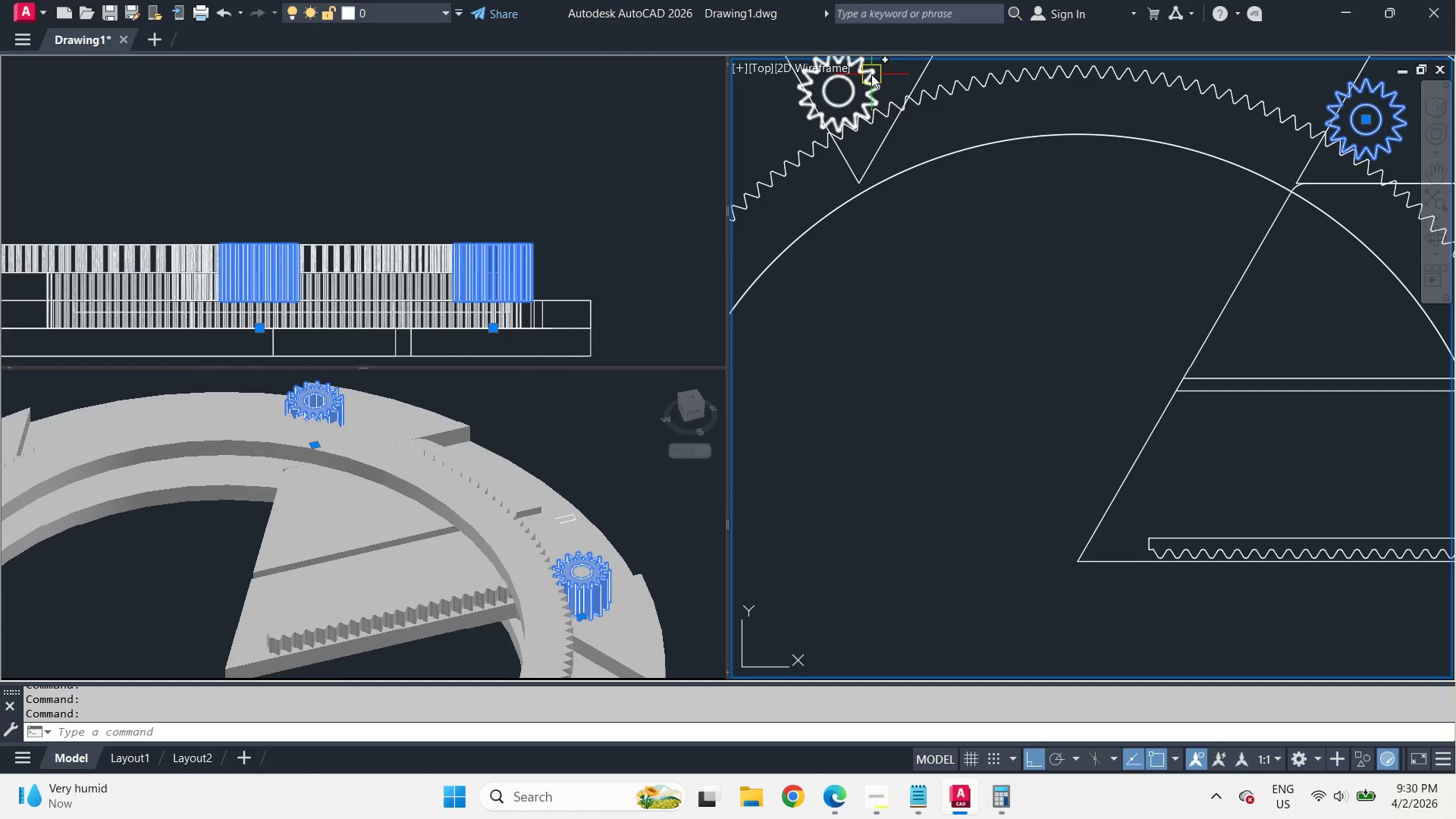 
double_click([871, 74])
 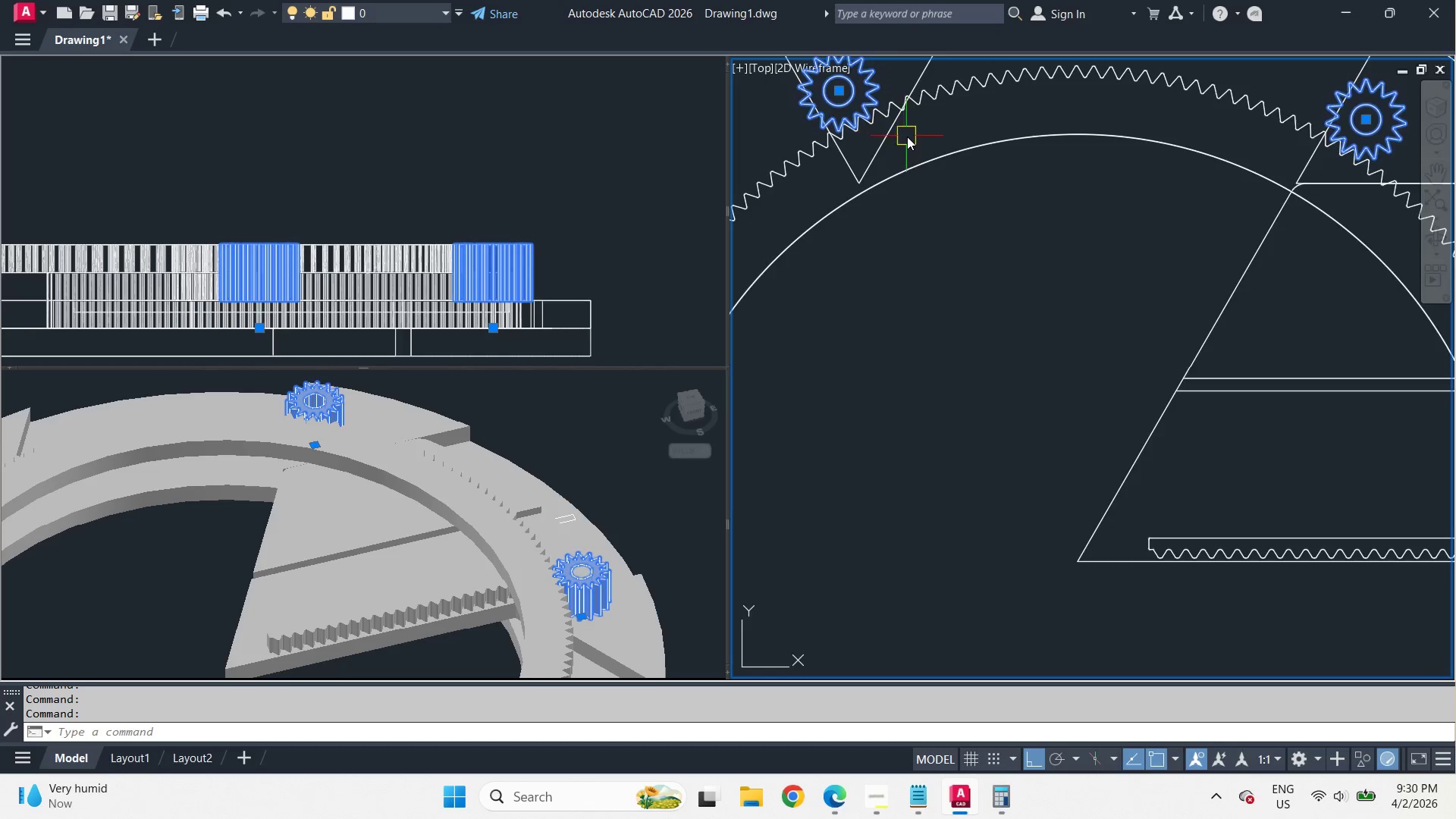 
scroll: coordinate [871, 83], scroll_direction: up, amount: 2.0
 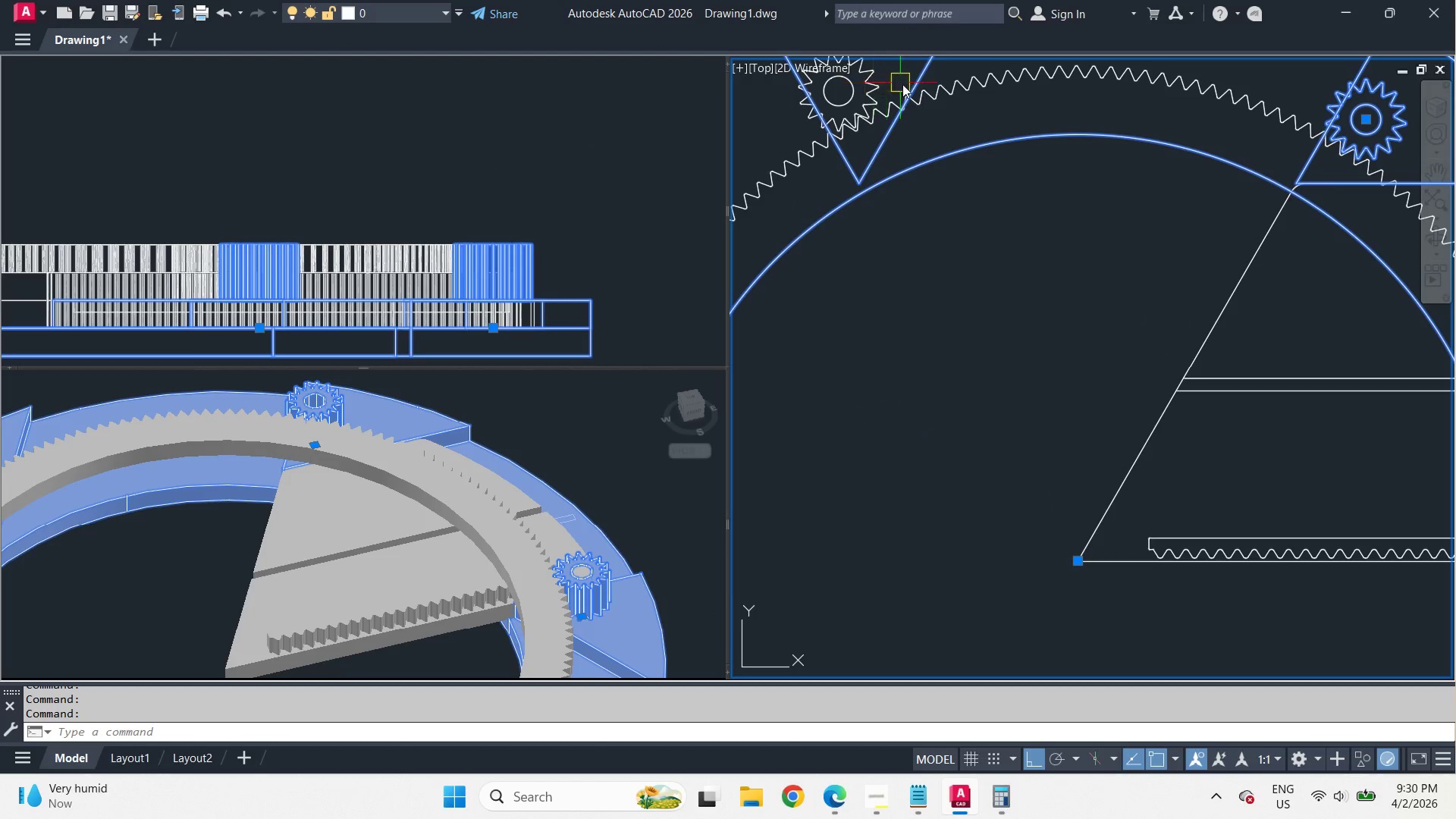 
left_click([835, 254])
 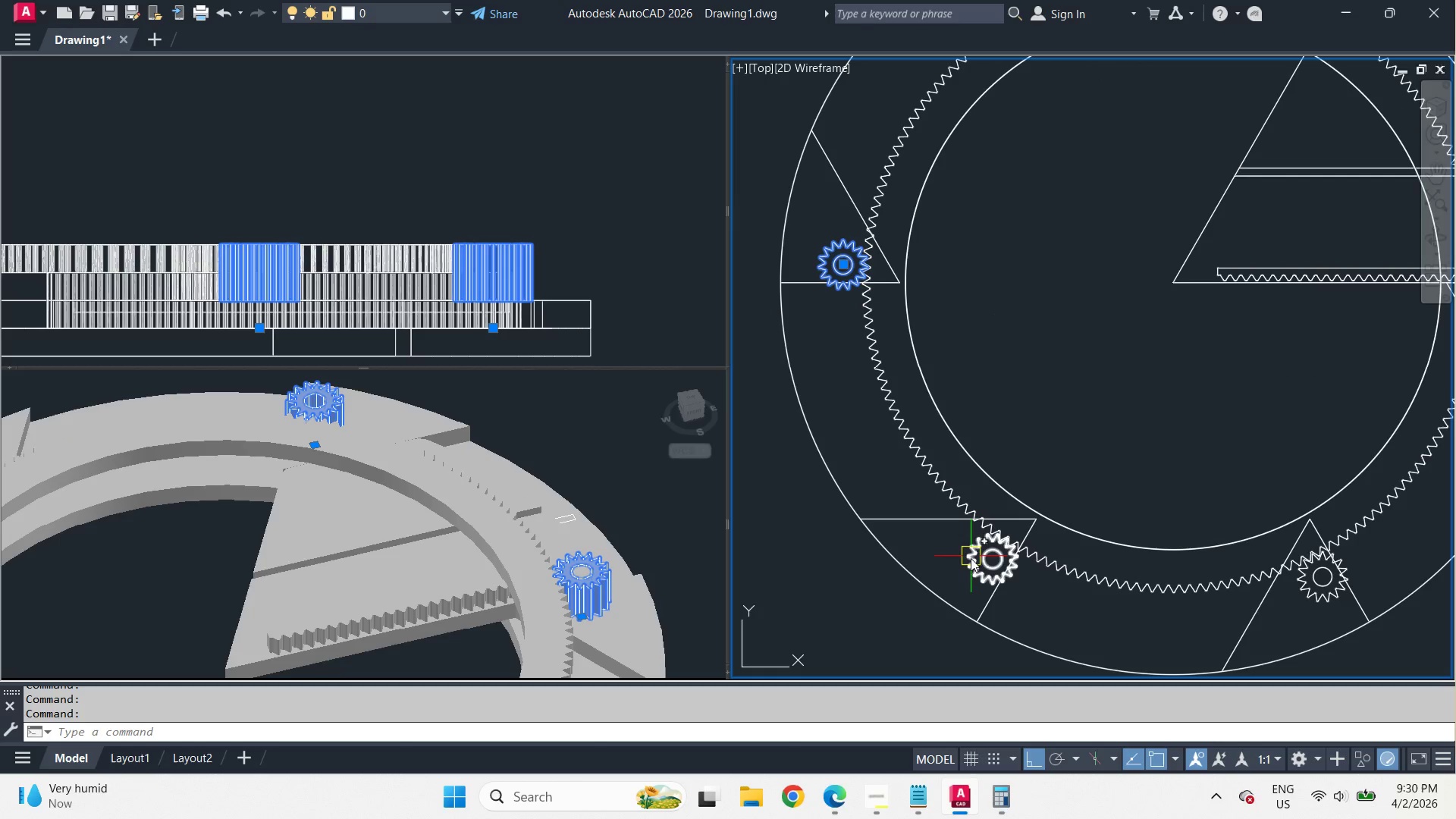 
scroll: coordinate [923, 165], scroll_direction: down, amount: 3.0
 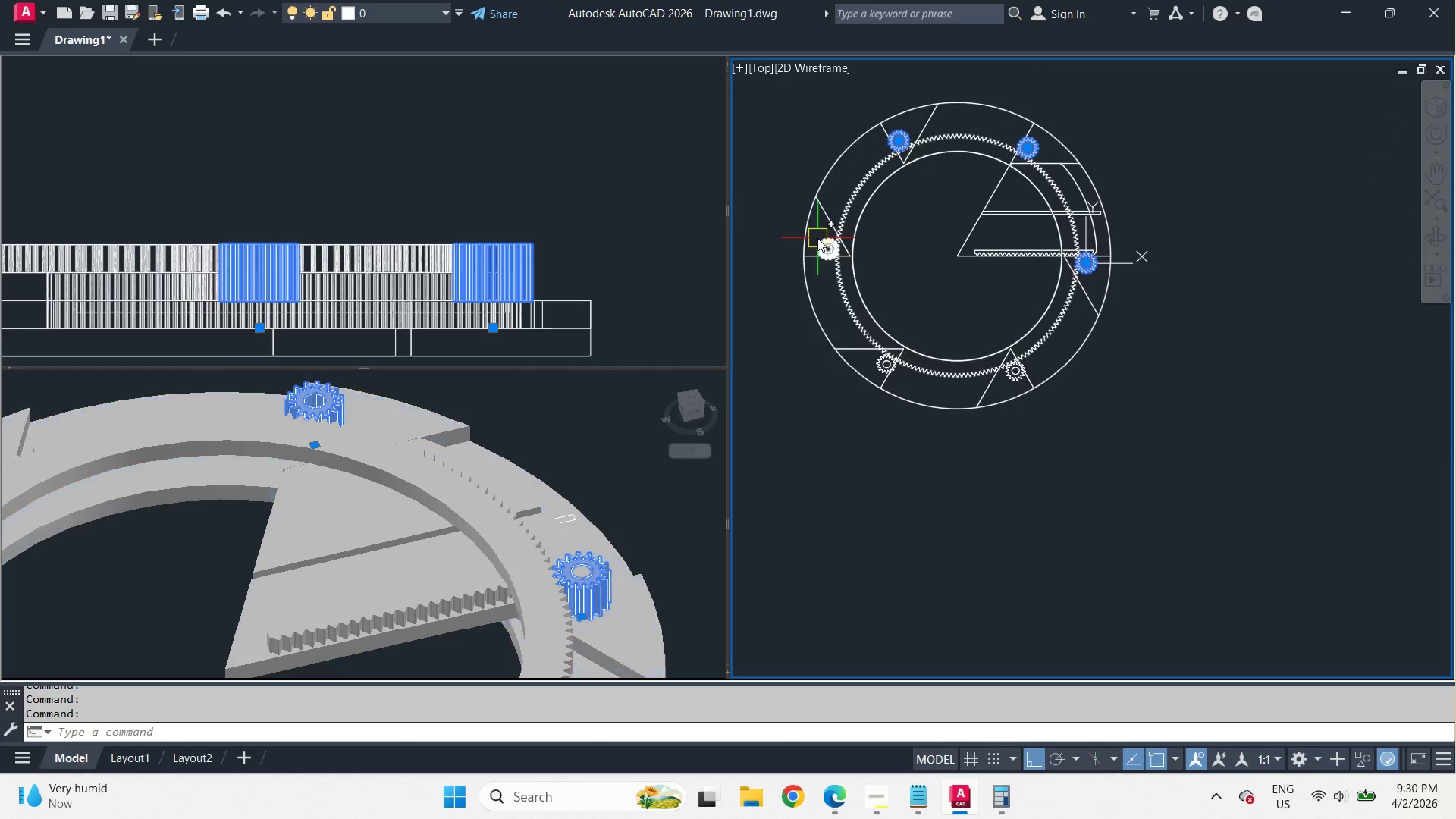 
left_click([970, 563])
 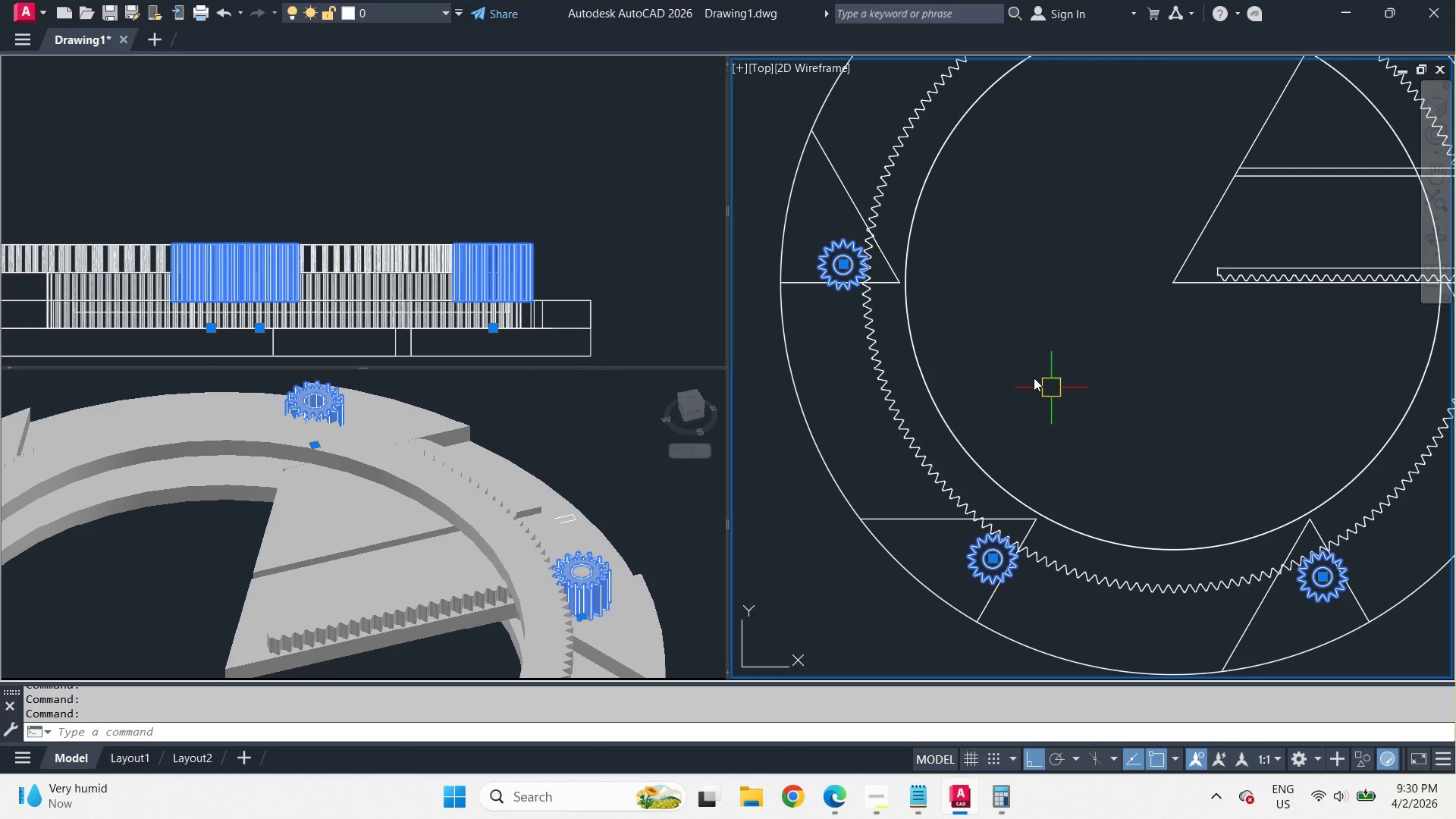 
scroll: coordinate [817, 238], scroll_direction: up, amount: 2.0
 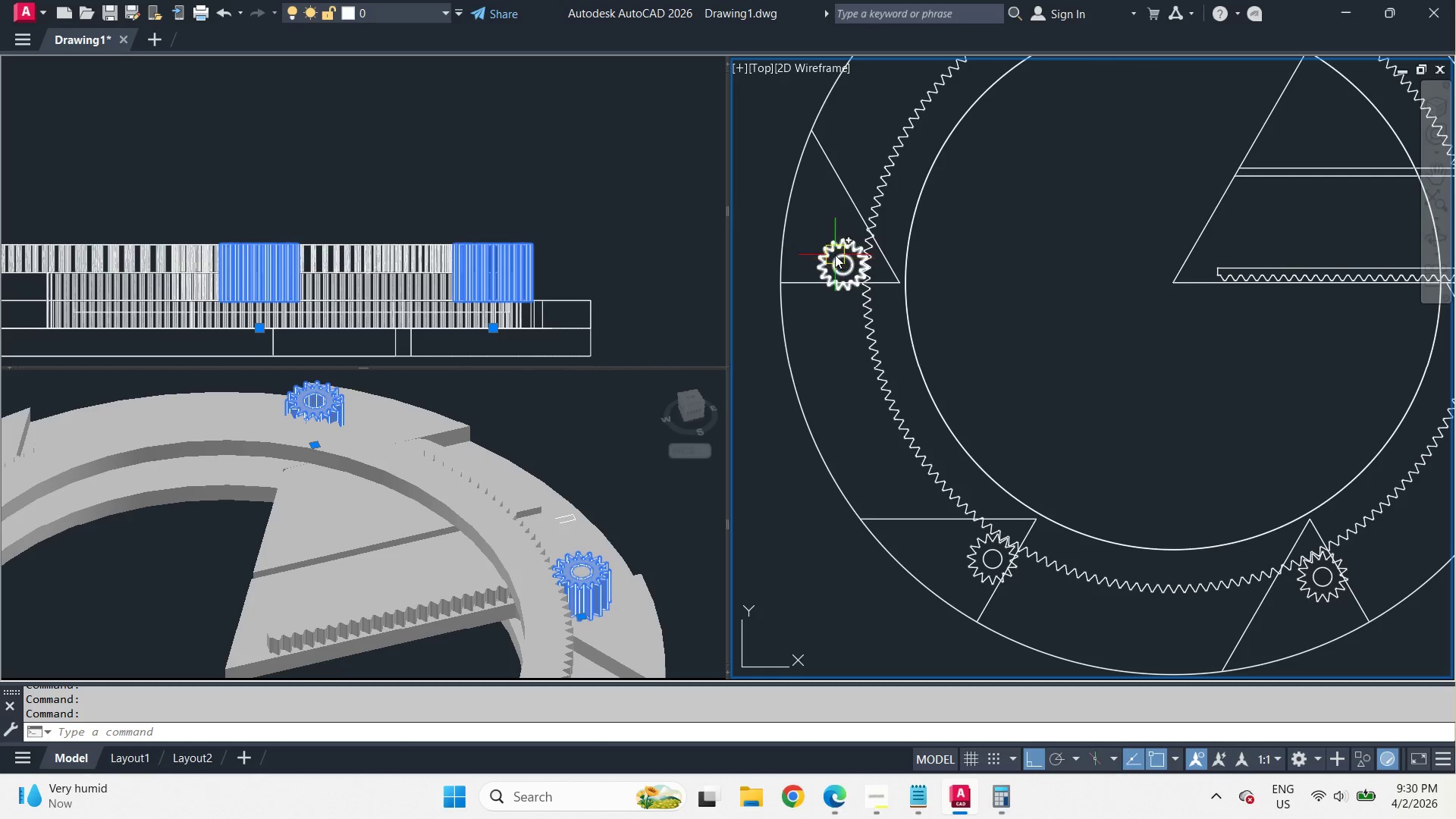 
left_click([404, 22])
 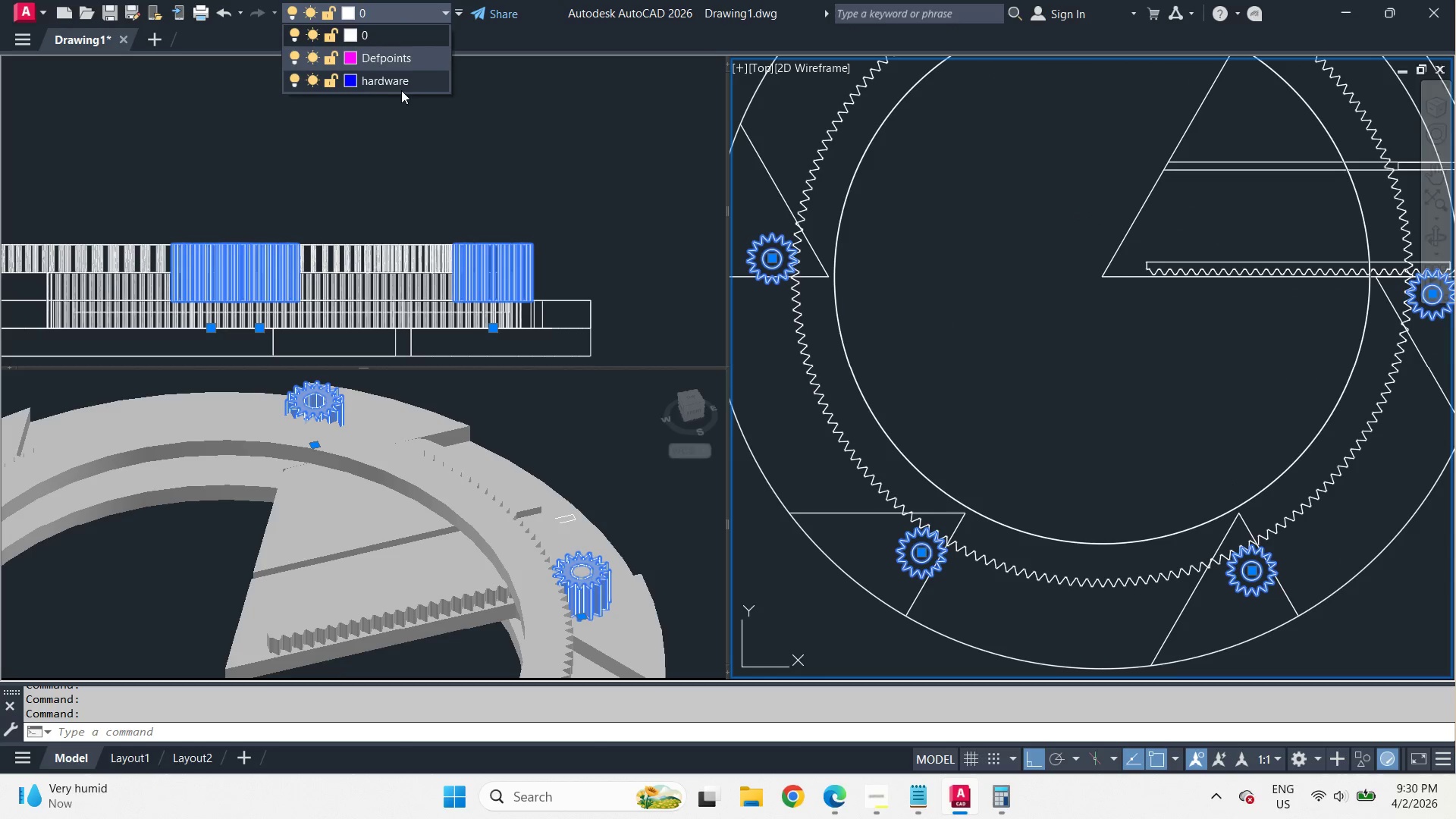 
left_click([397, 80])
 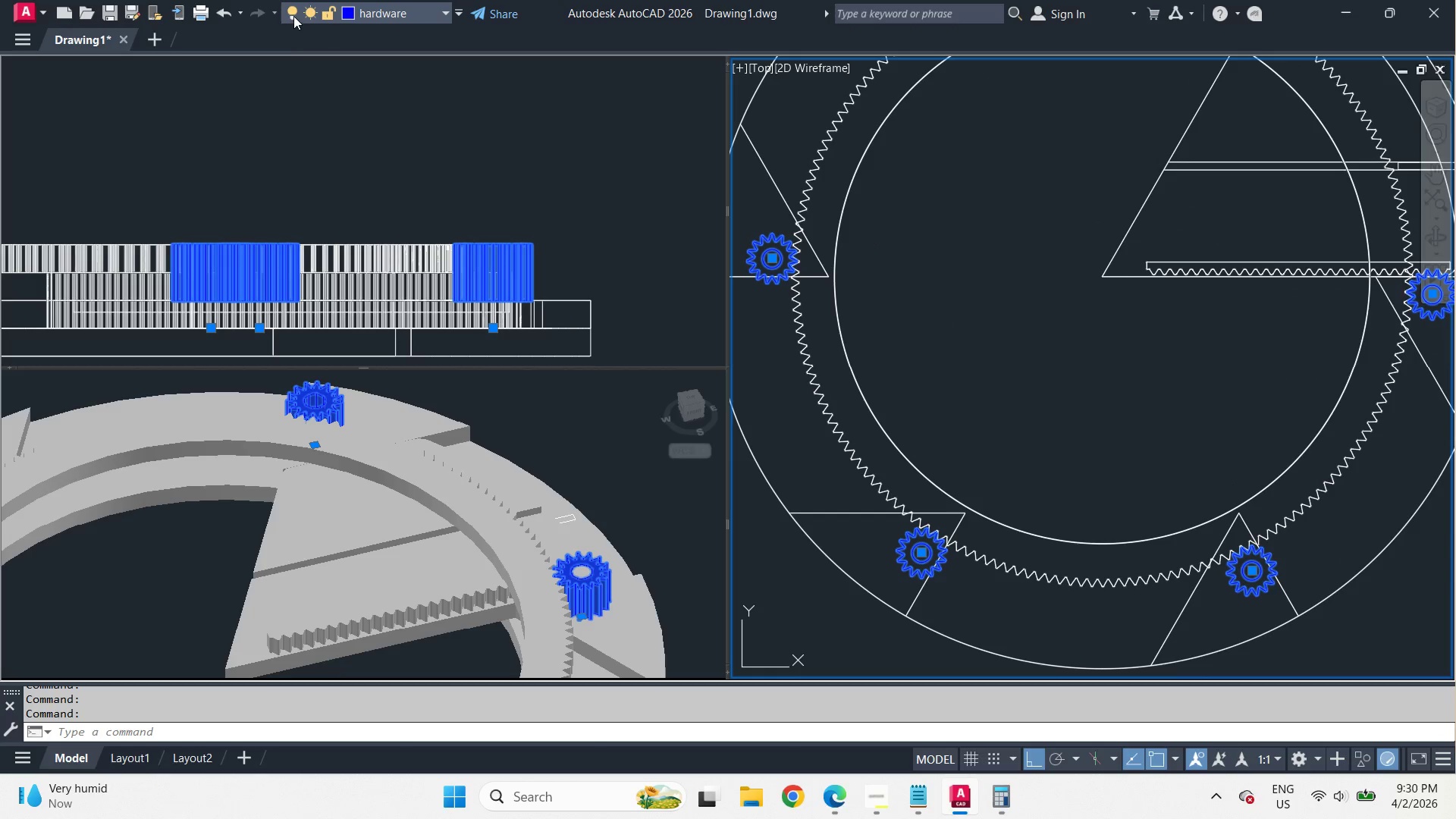 
scroll: coordinate [1091, 310], scroll_direction: none, amount: 0.0
 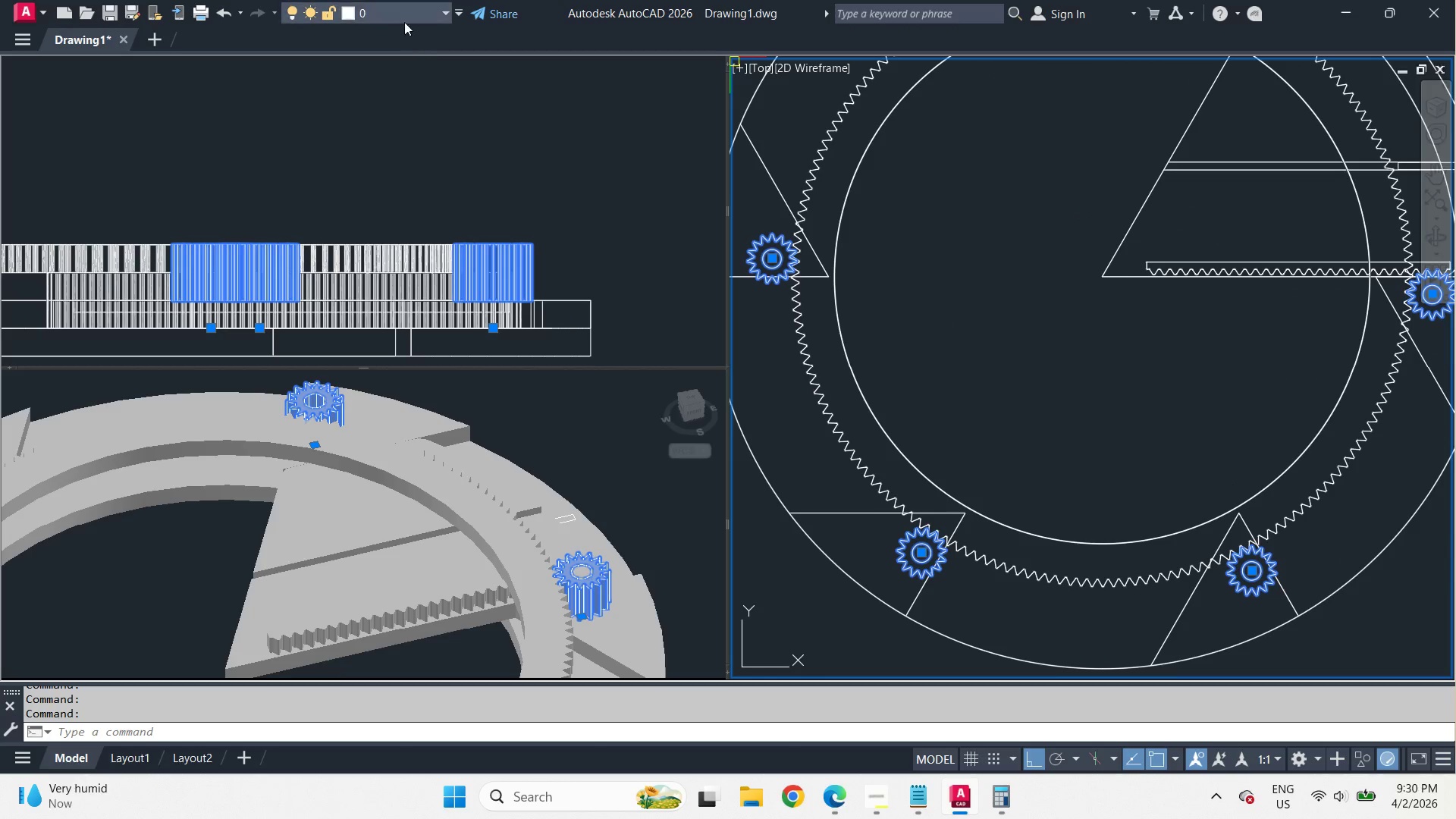 
left_click([293, 14])
 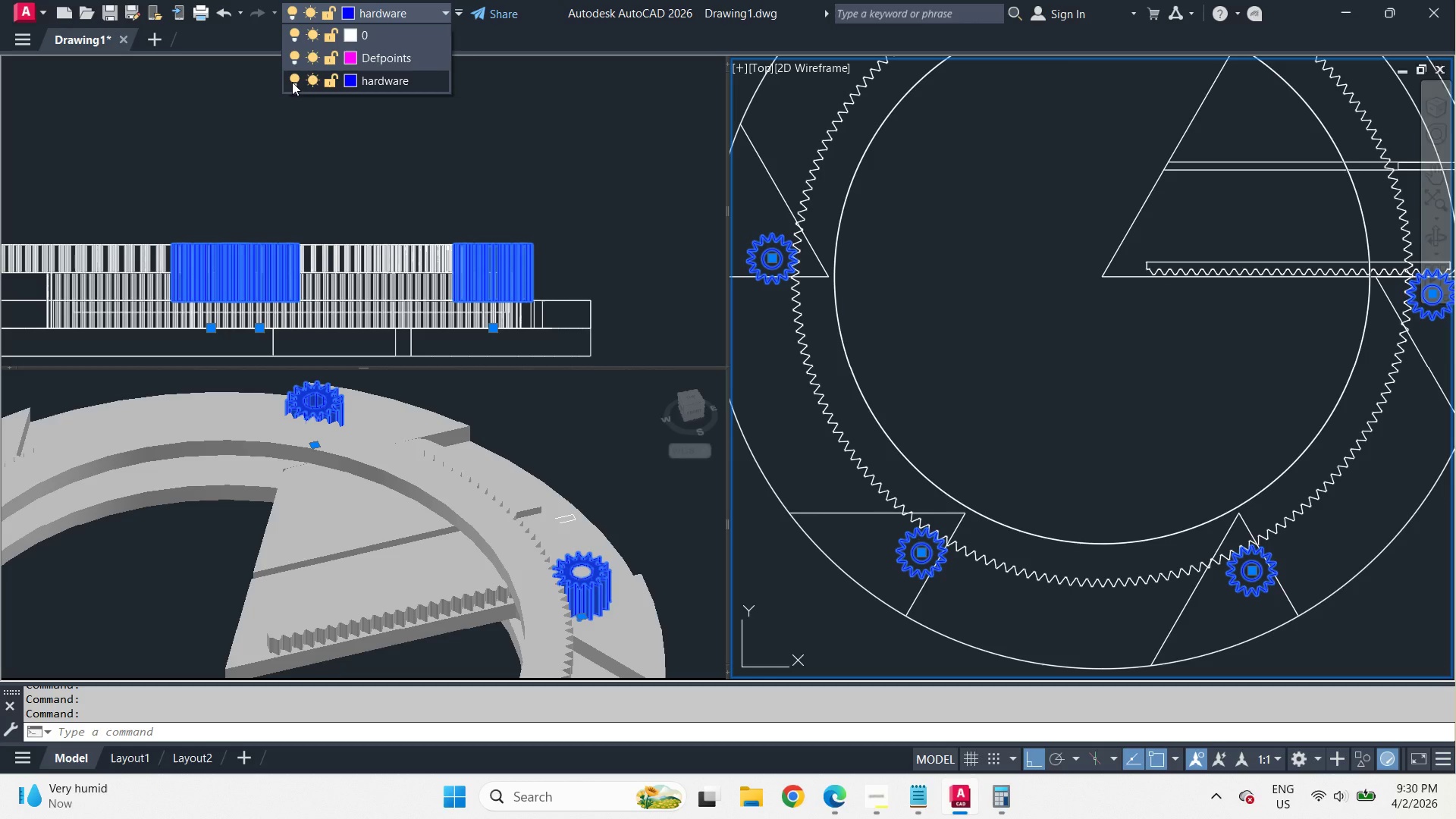 
left_click([293, 82])
 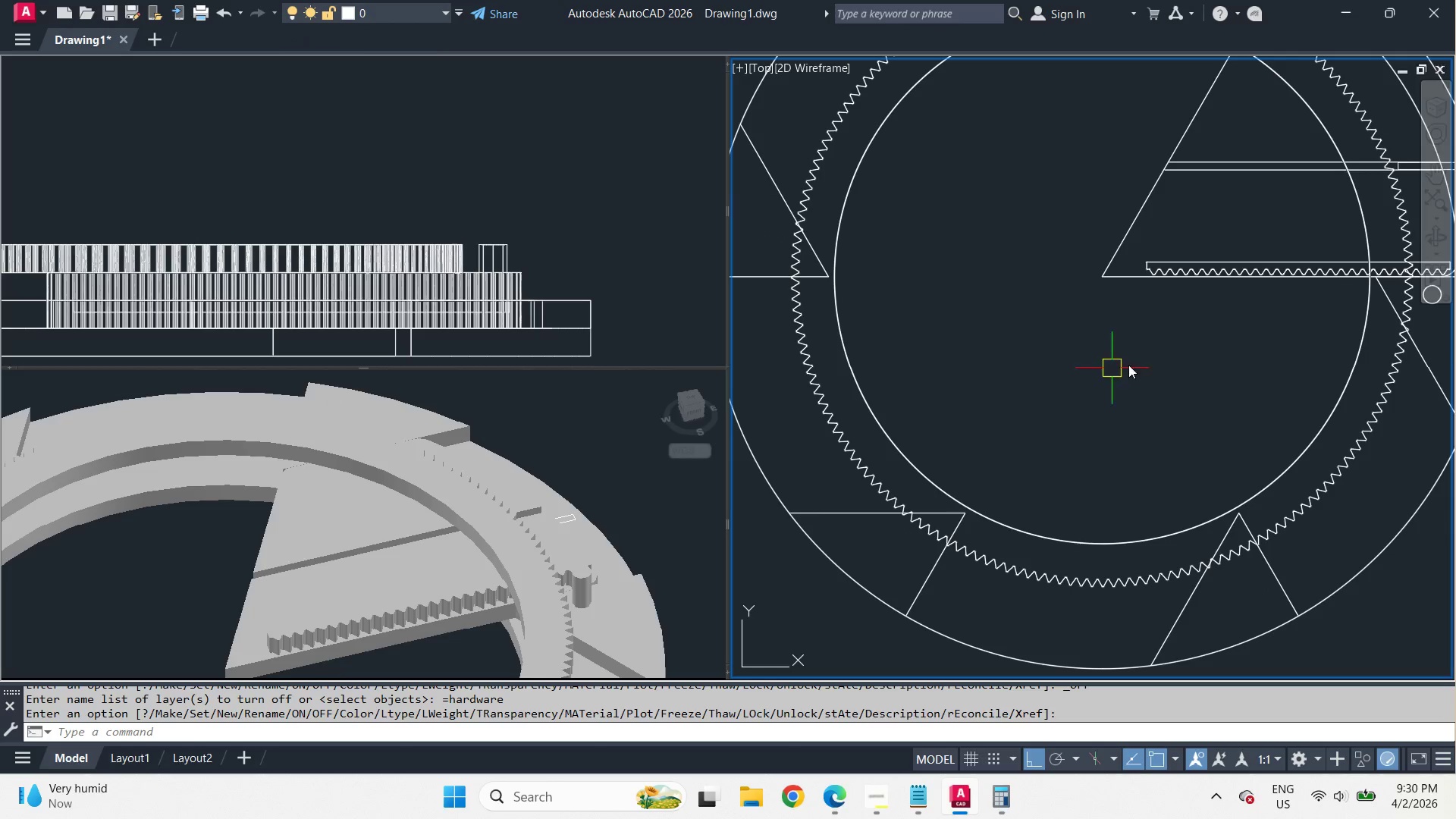 
key(Escape)
 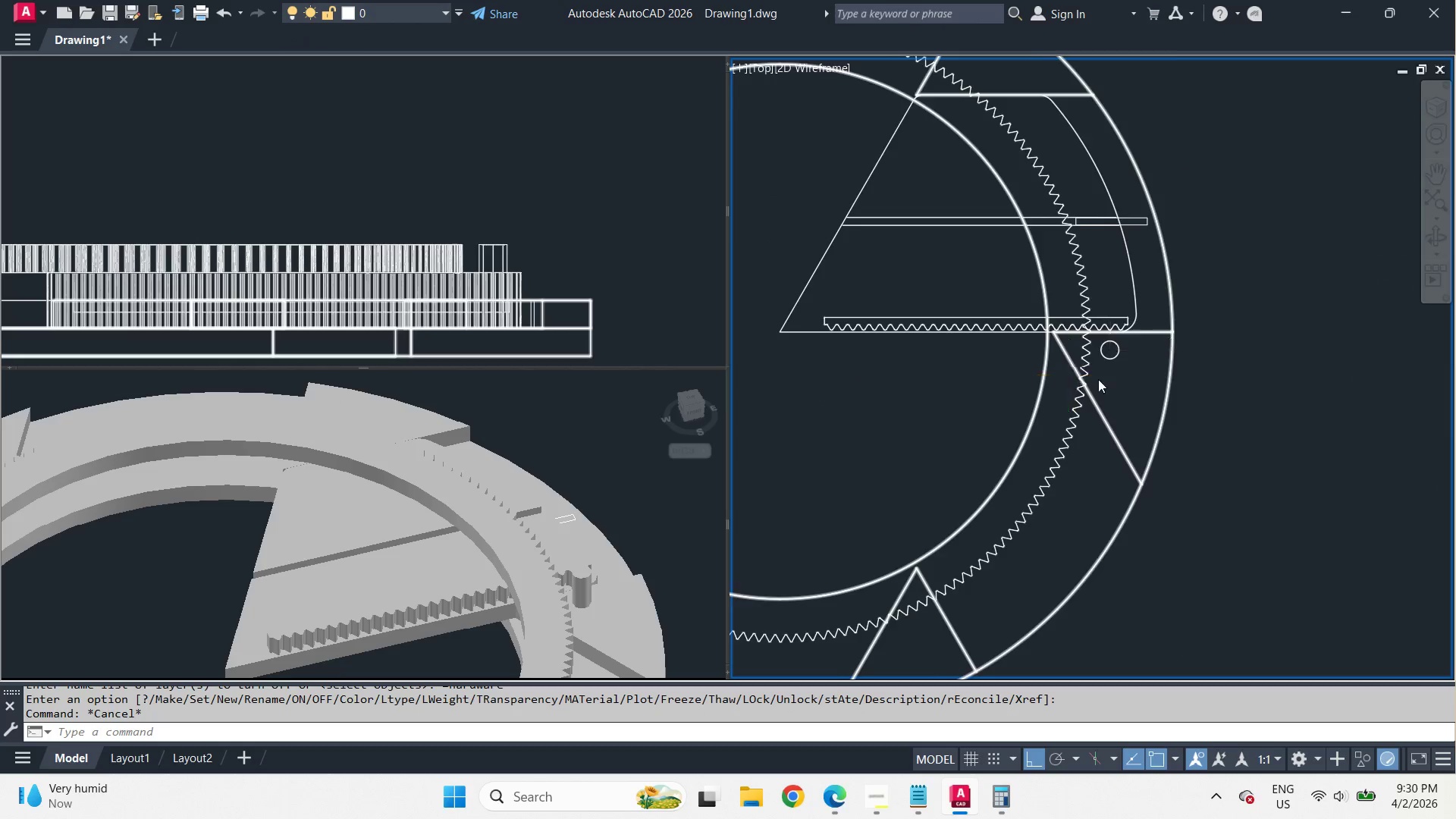 
left_click([1150, 328])
 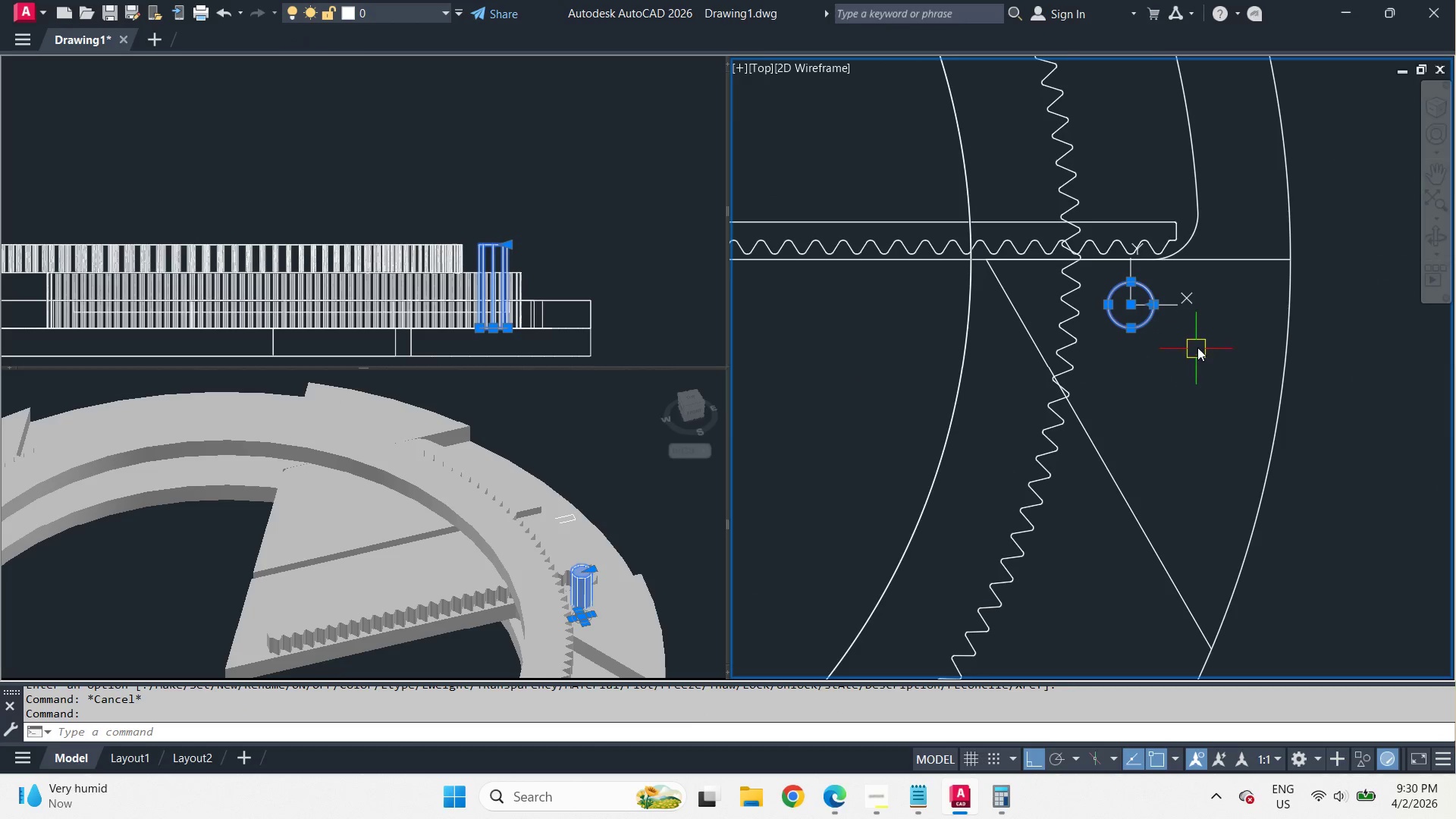 
scroll: coordinate [1098, 380], scroll_direction: up, amount: 2.0
 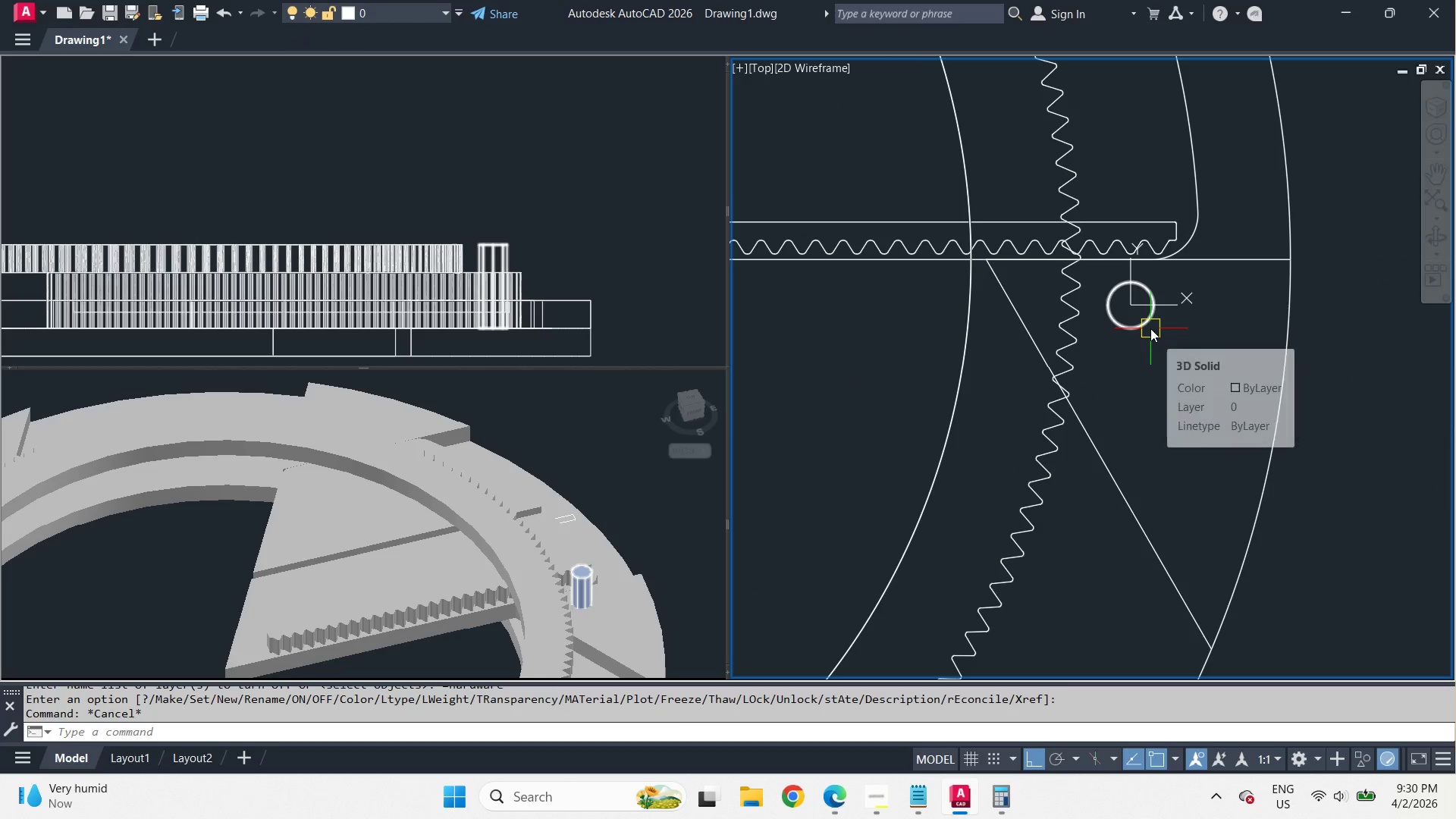 
type(ar)
 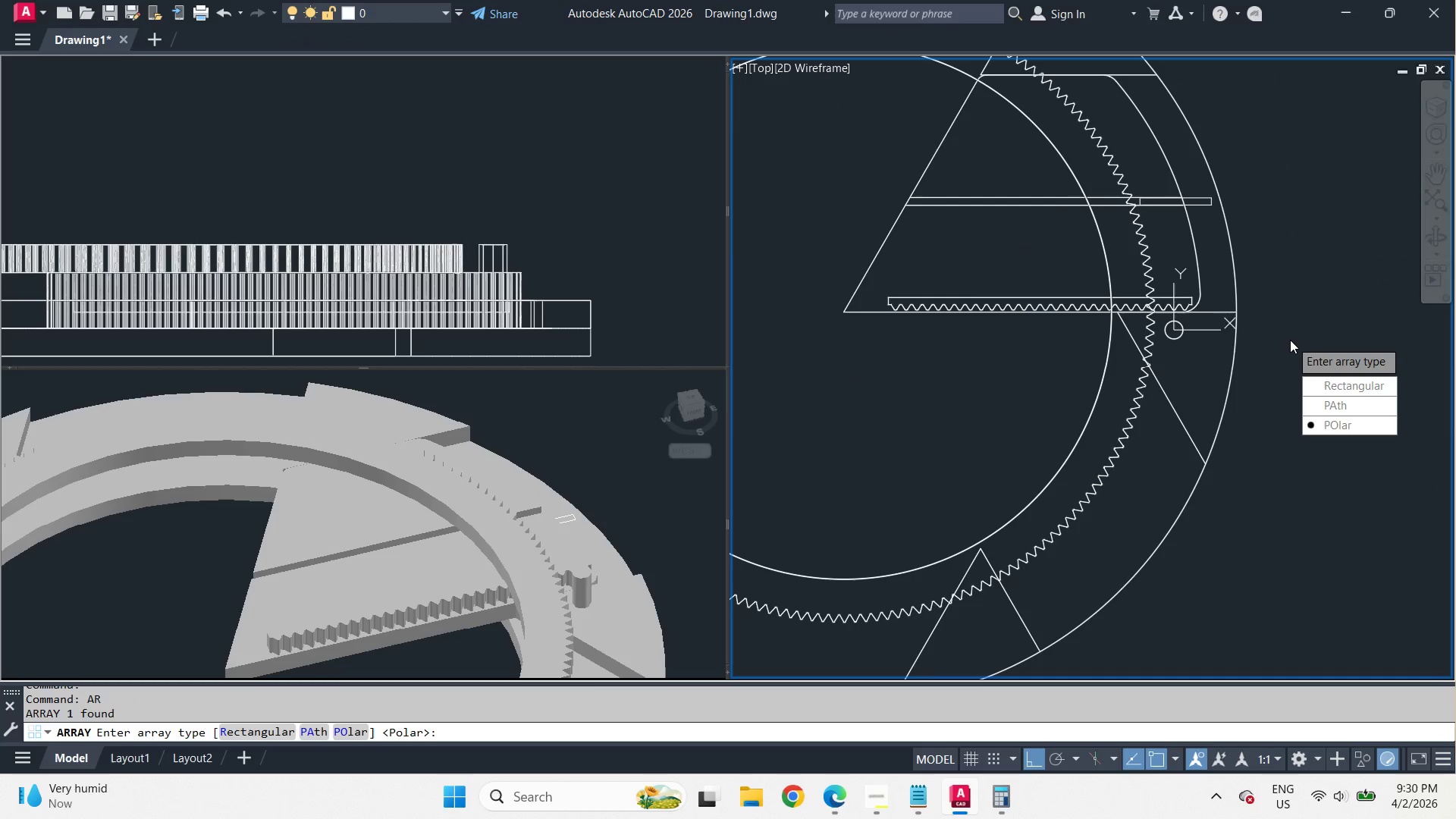 
scroll: coordinate [1202, 345], scroll_direction: down, amount: 2.0
 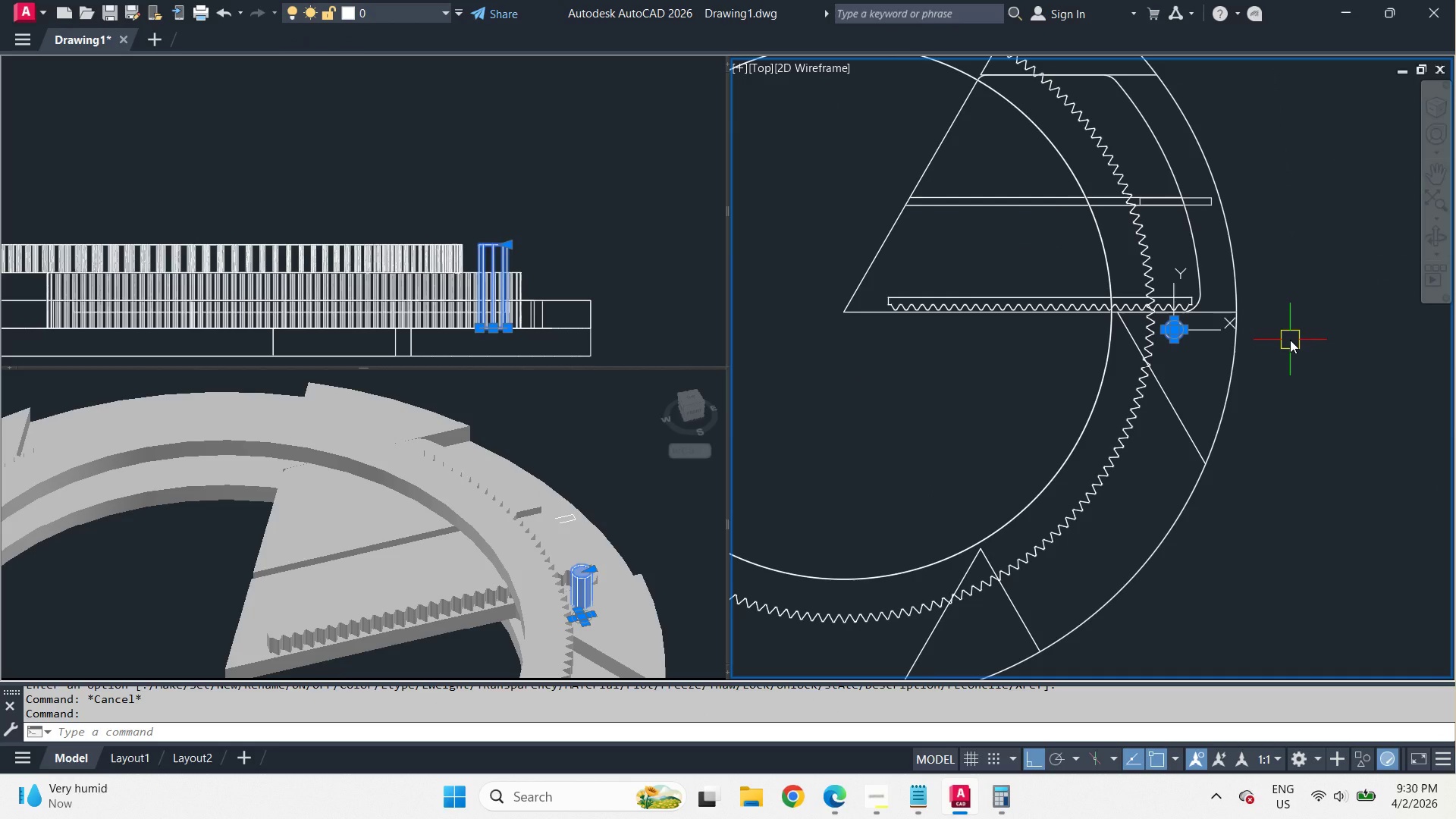 
type(  cen )
 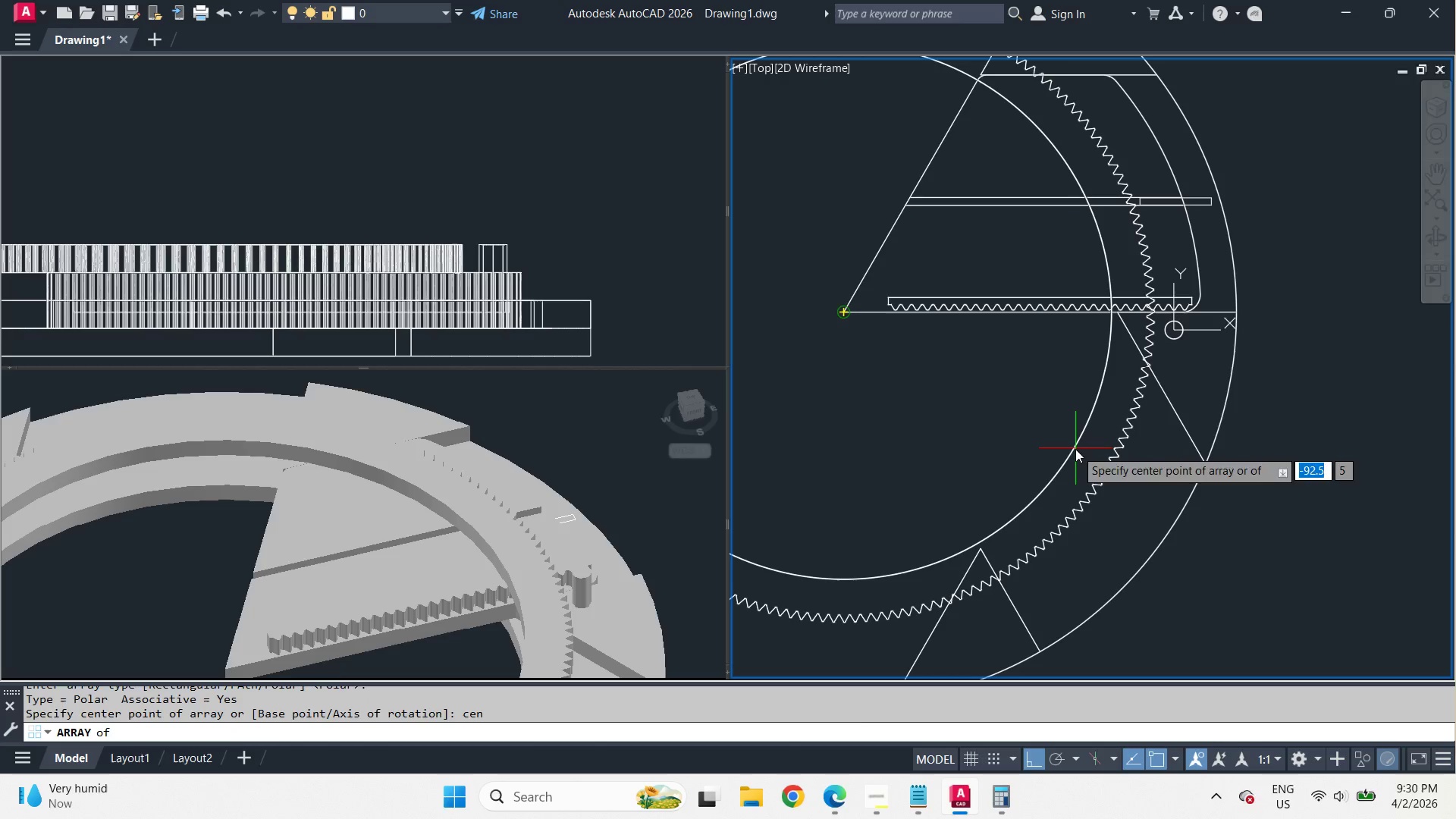 
left_click([1075, 449])
 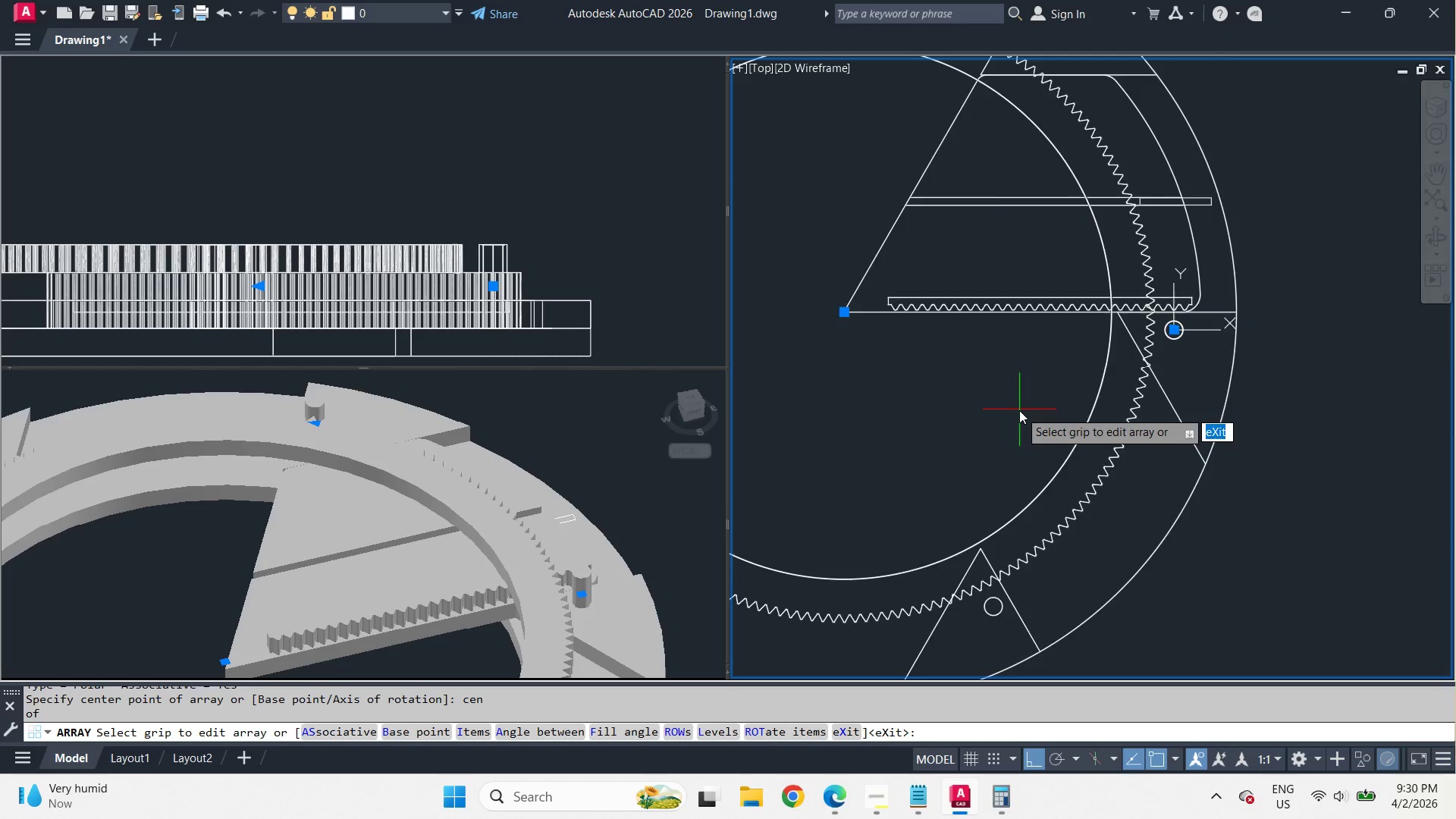 
key(Space)
 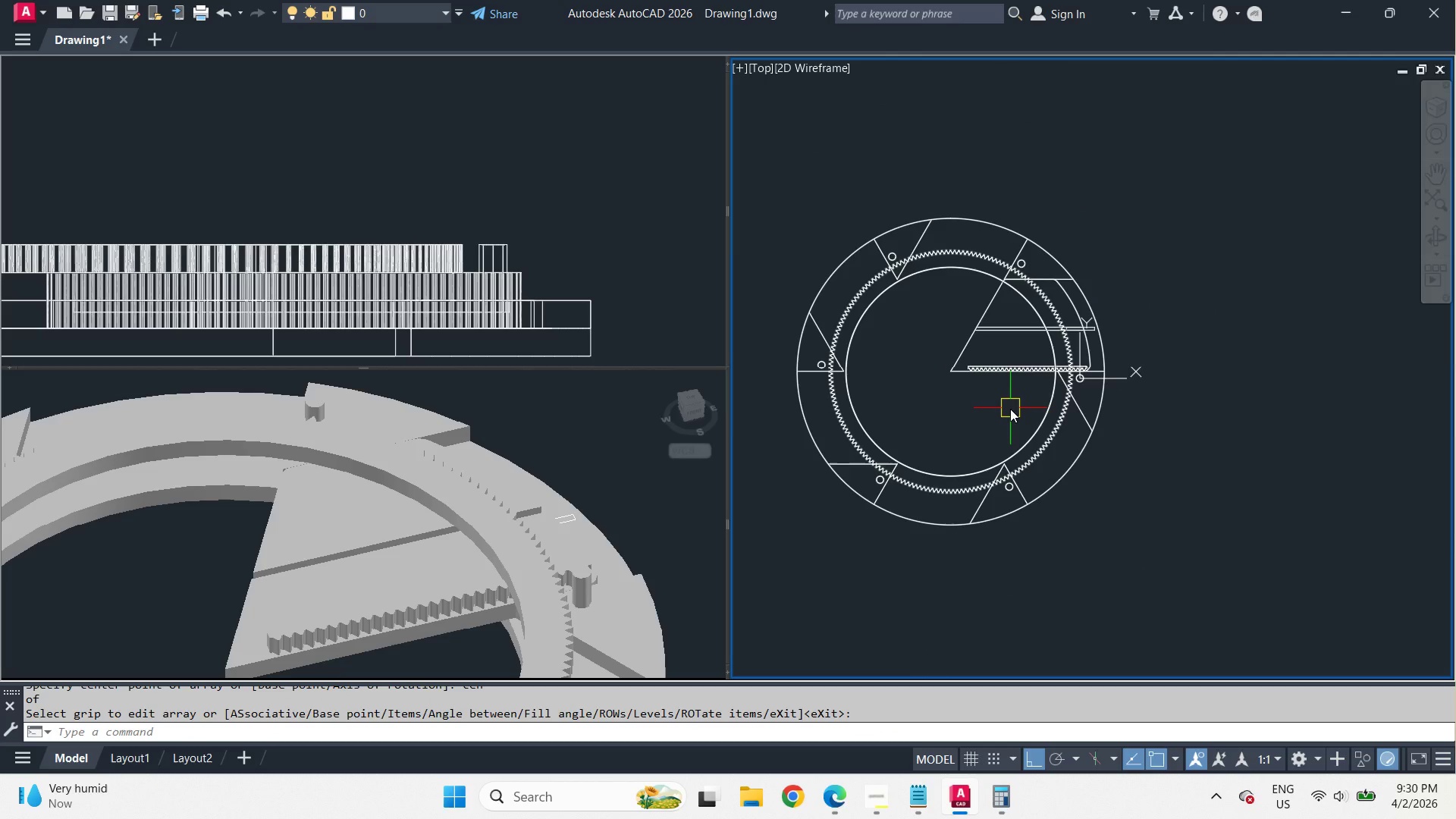 
scroll: coordinate [1019, 410], scroll_direction: down, amount: 2.0
 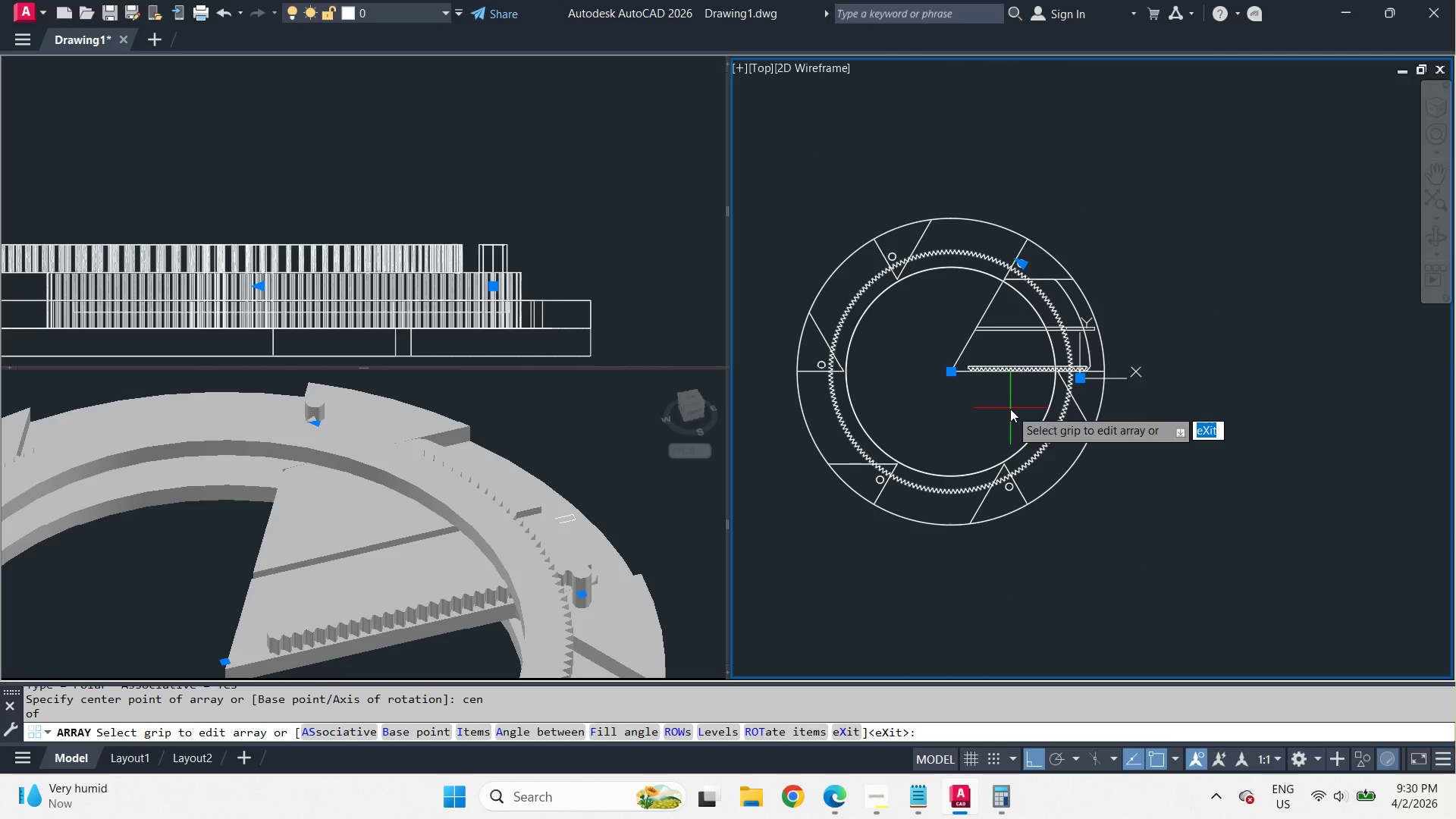 
scroll: coordinate [960, 408], scroll_direction: up, amount: 2.0
 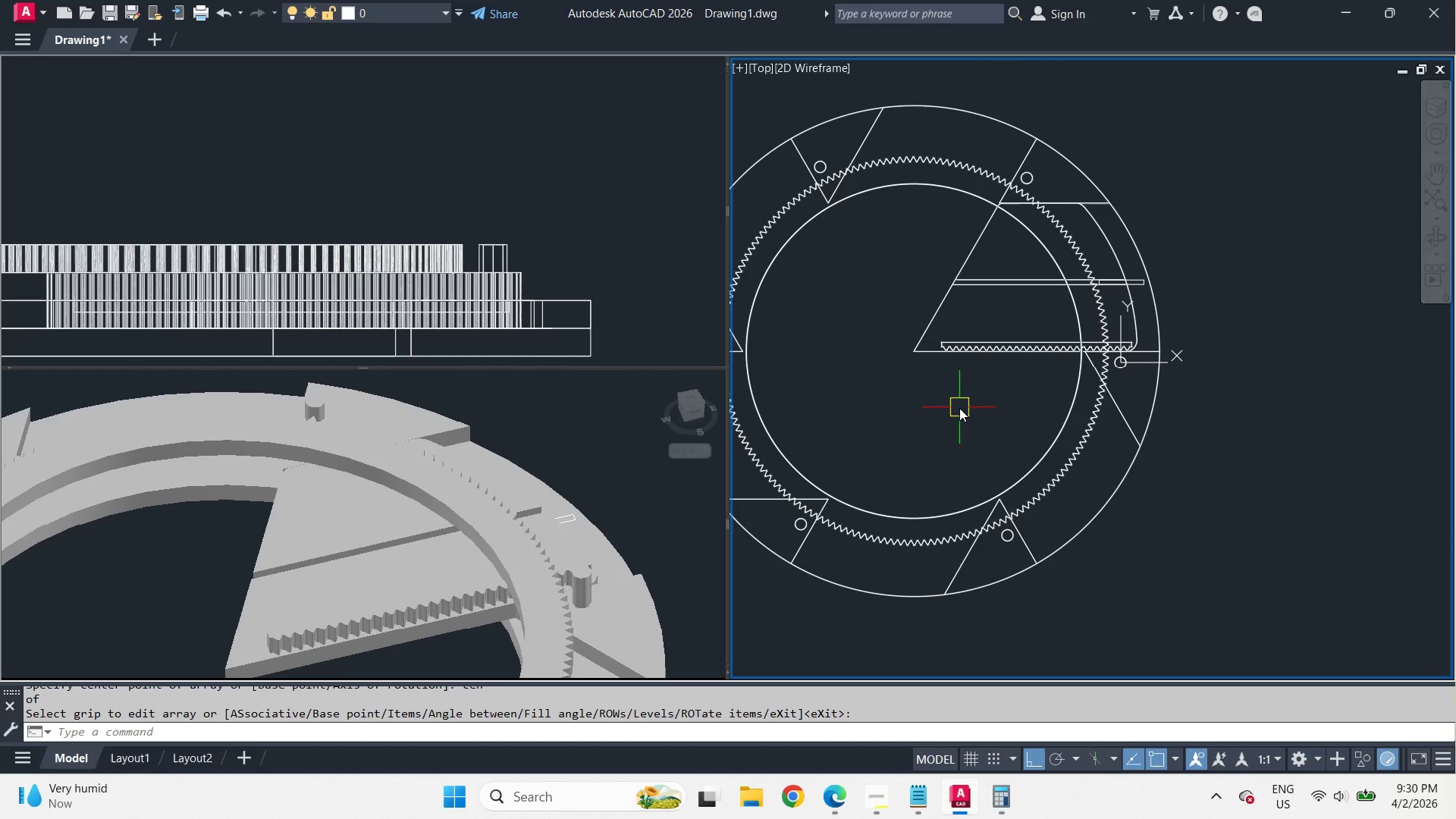 
scroll: coordinate [959, 408], scroll_direction: down, amount: 1.0
 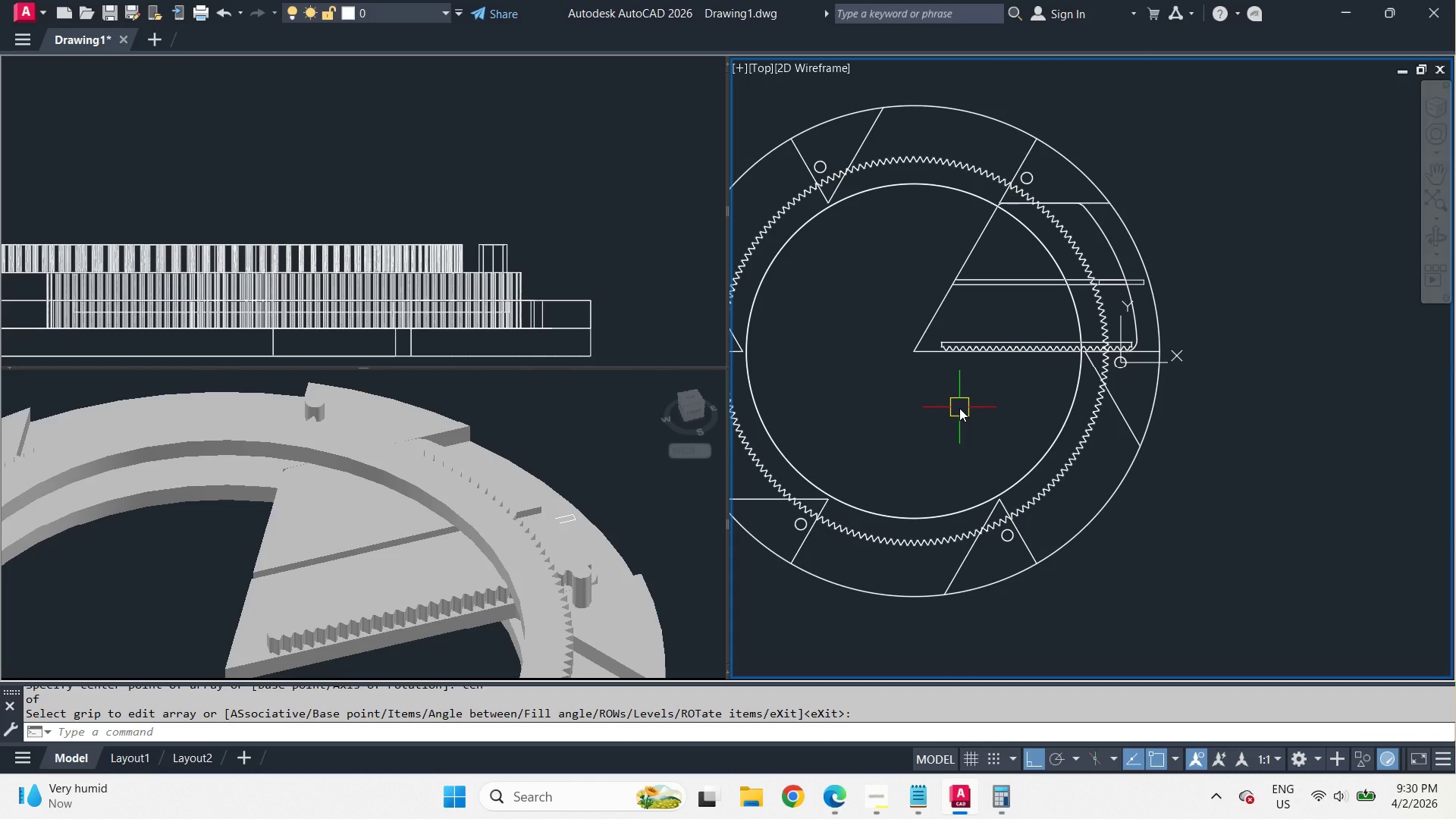 
type(uni )
 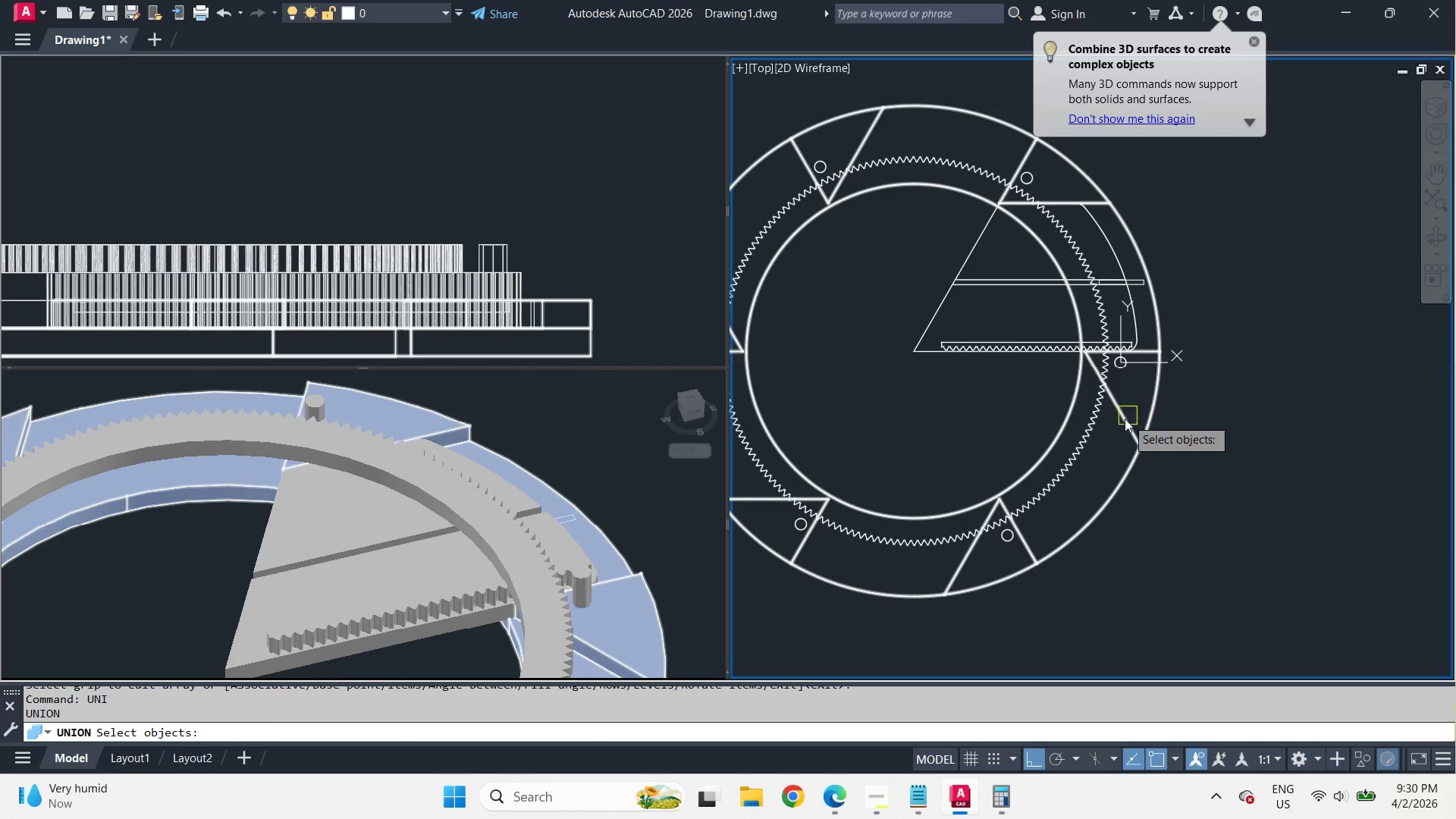 
left_click([1122, 420])
 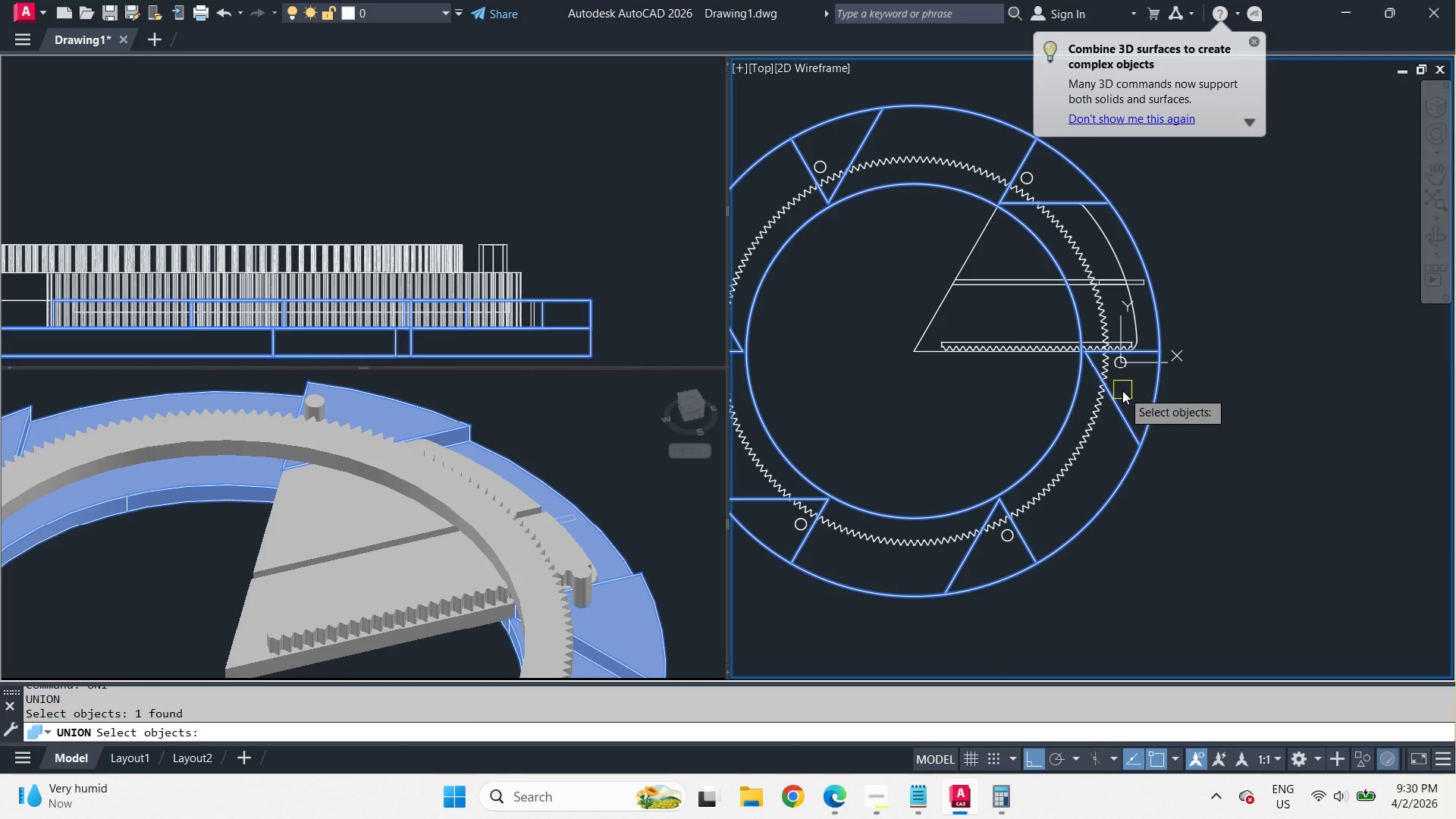 
left_click([1117, 353])
 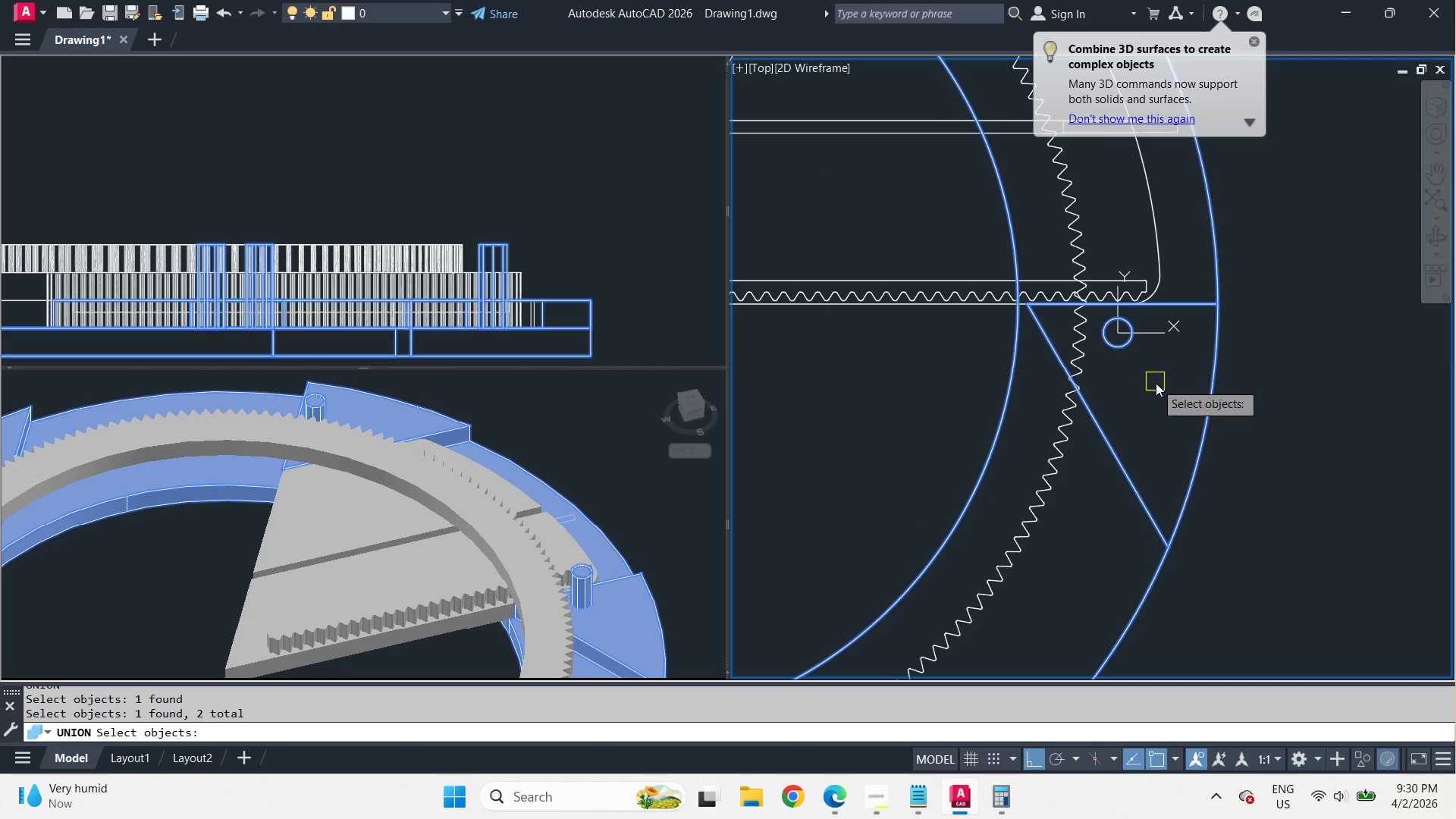 
scroll: coordinate [1122, 381], scroll_direction: up, amount: 2.0
 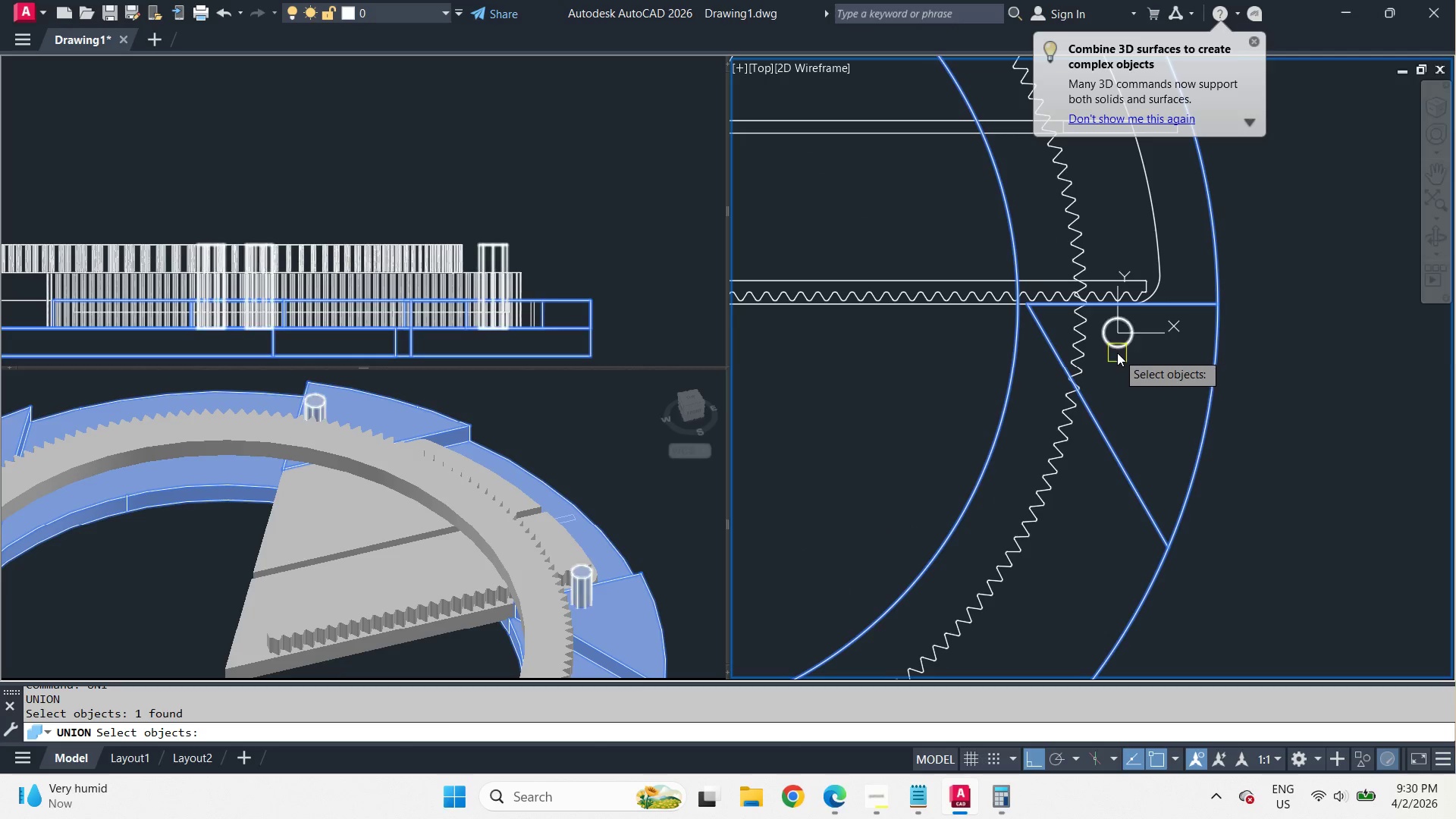 
key(Space)
 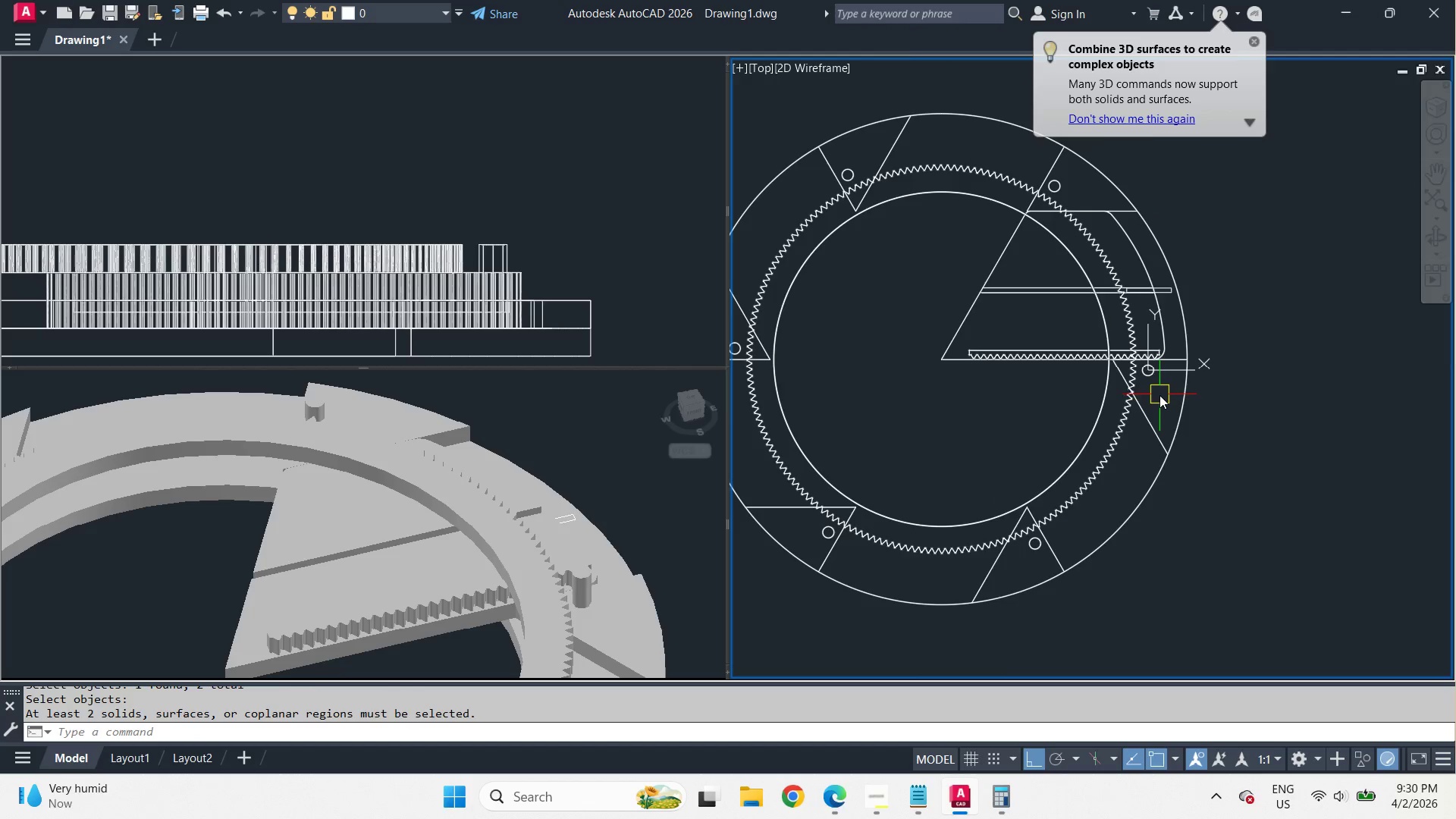 
scroll: coordinate [1172, 399], scroll_direction: down, amount: 2.0
 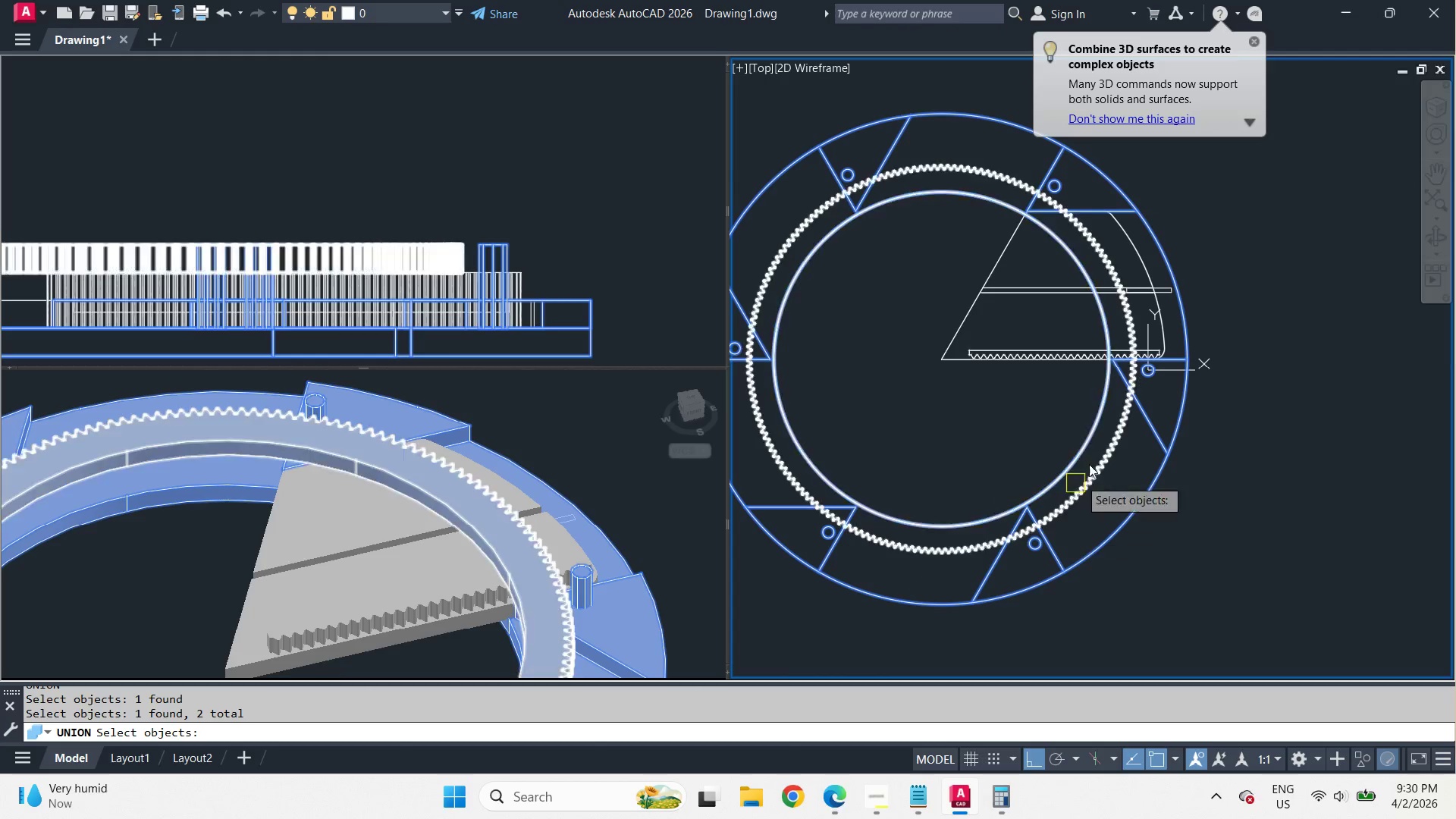 
left_click([1147, 366])
 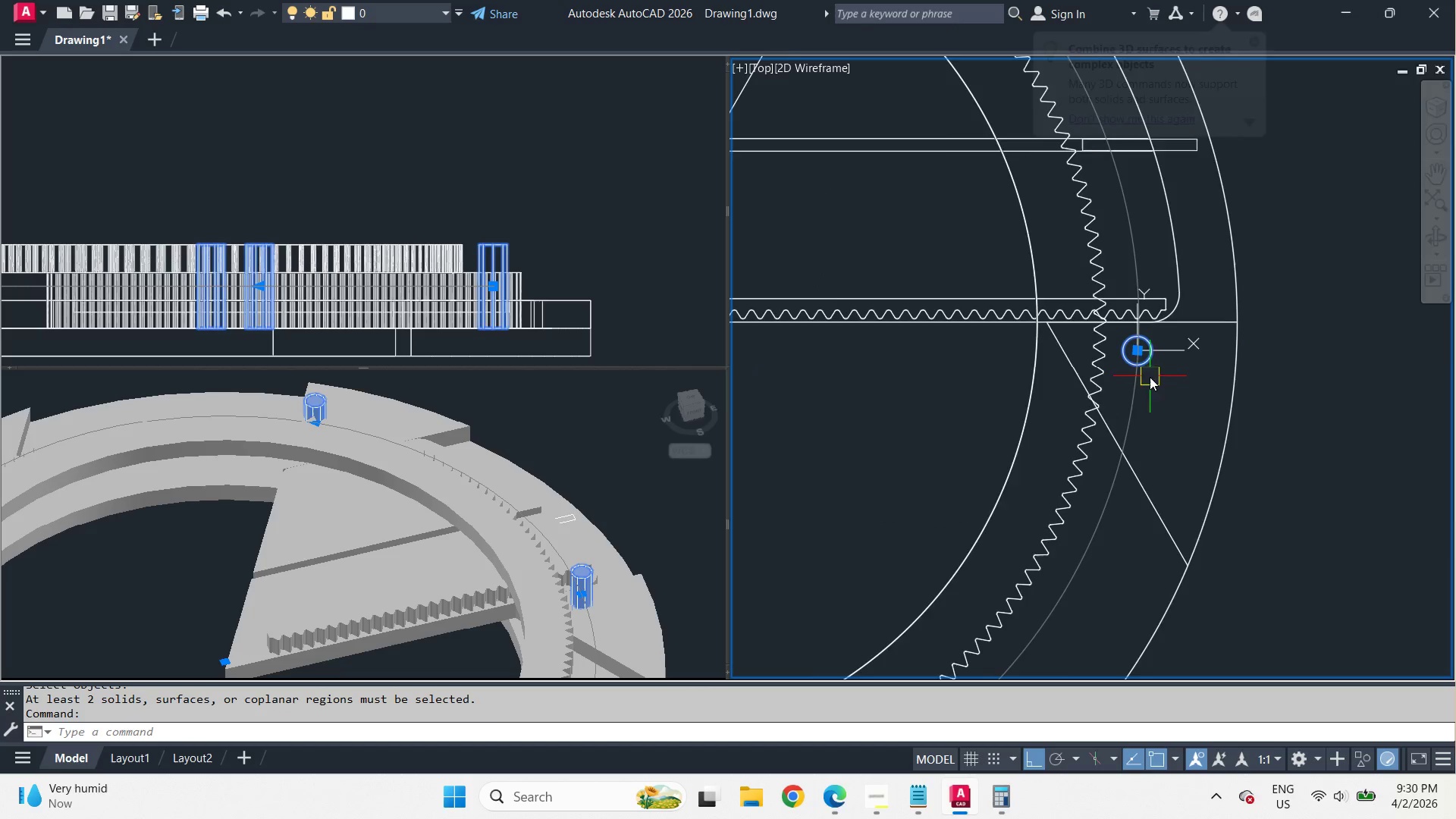 
type(x uni)
 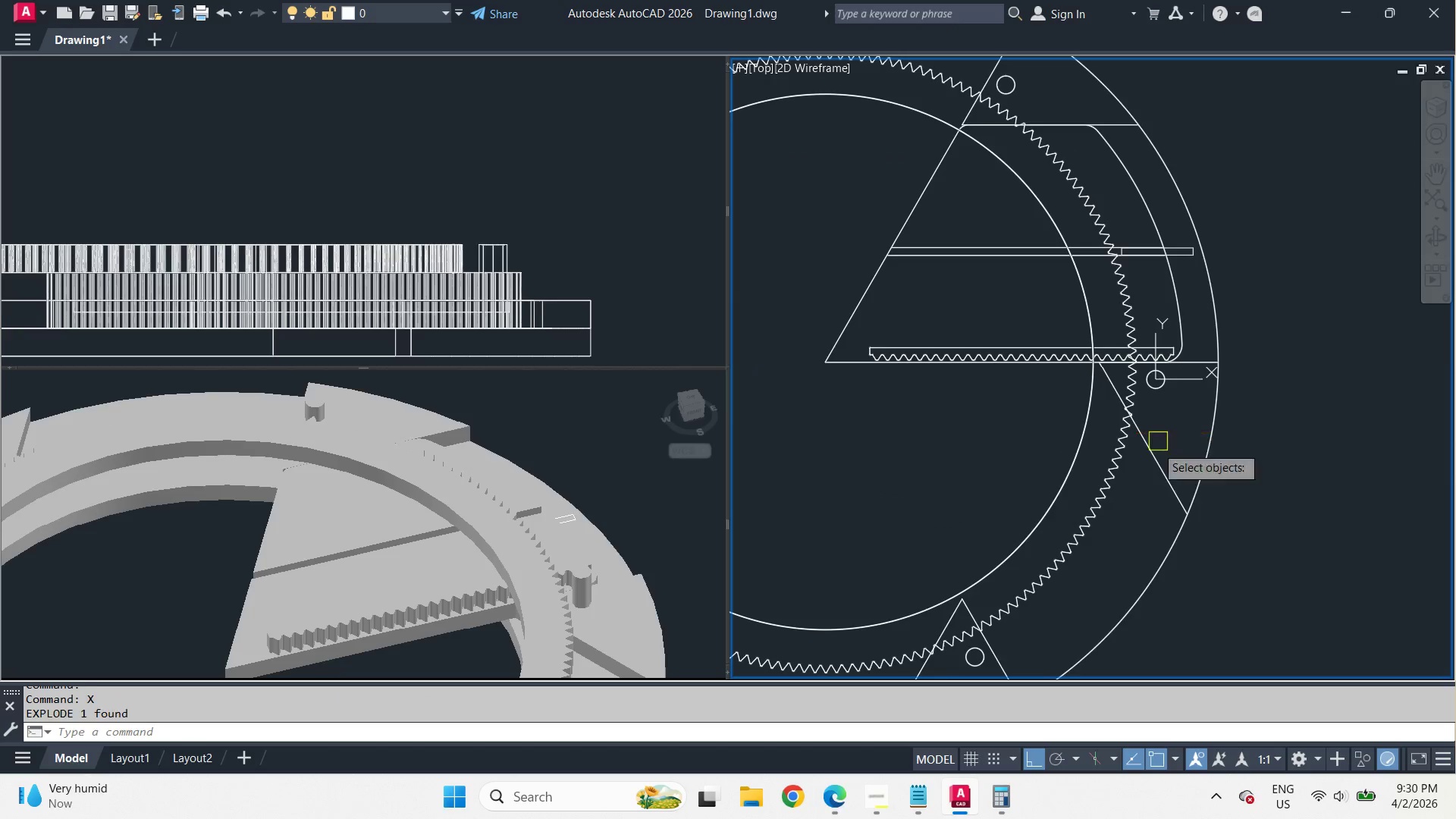 
scroll: coordinate [1153, 380], scroll_direction: up, amount: 2.0
 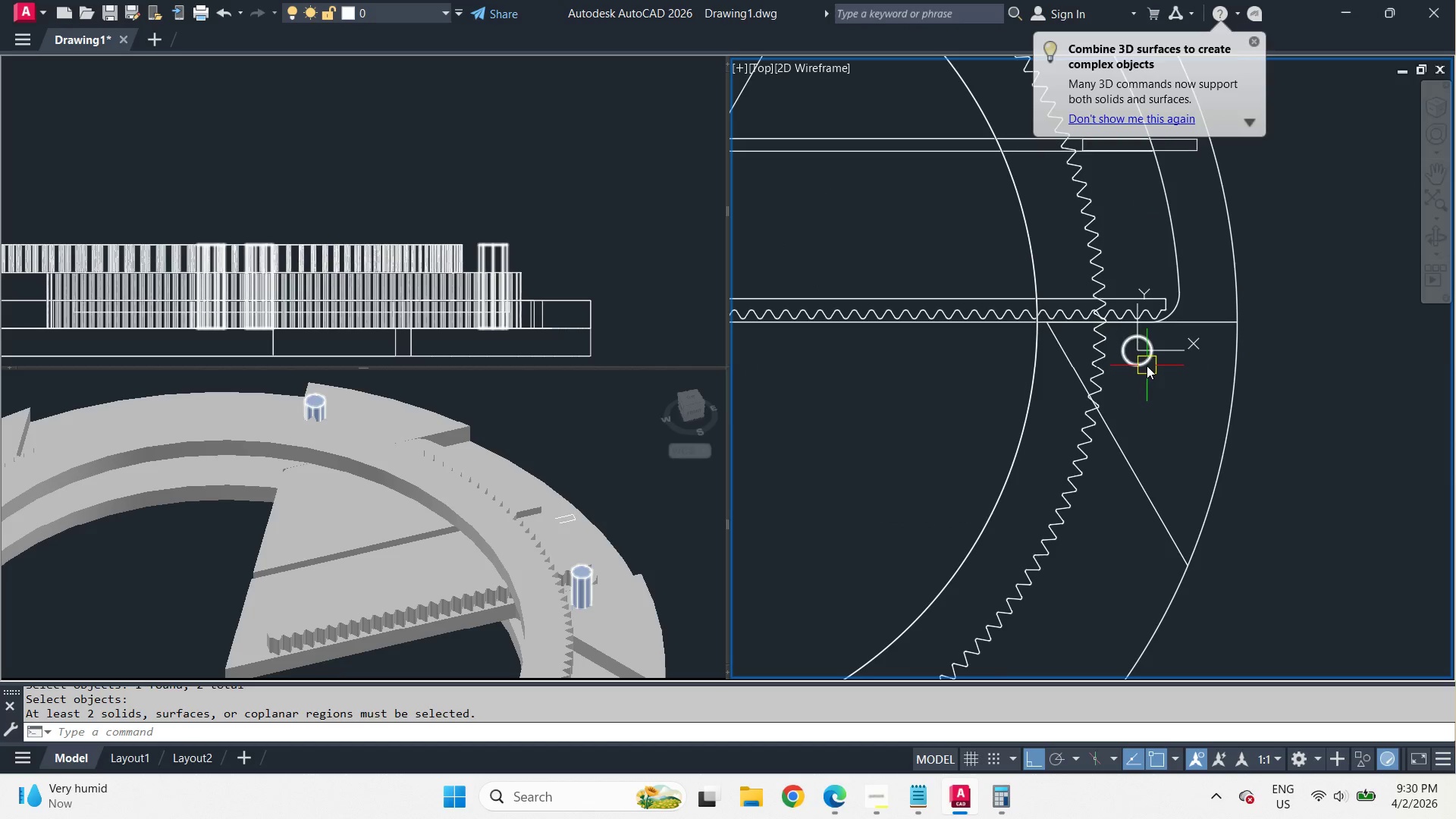 
key(Space)
 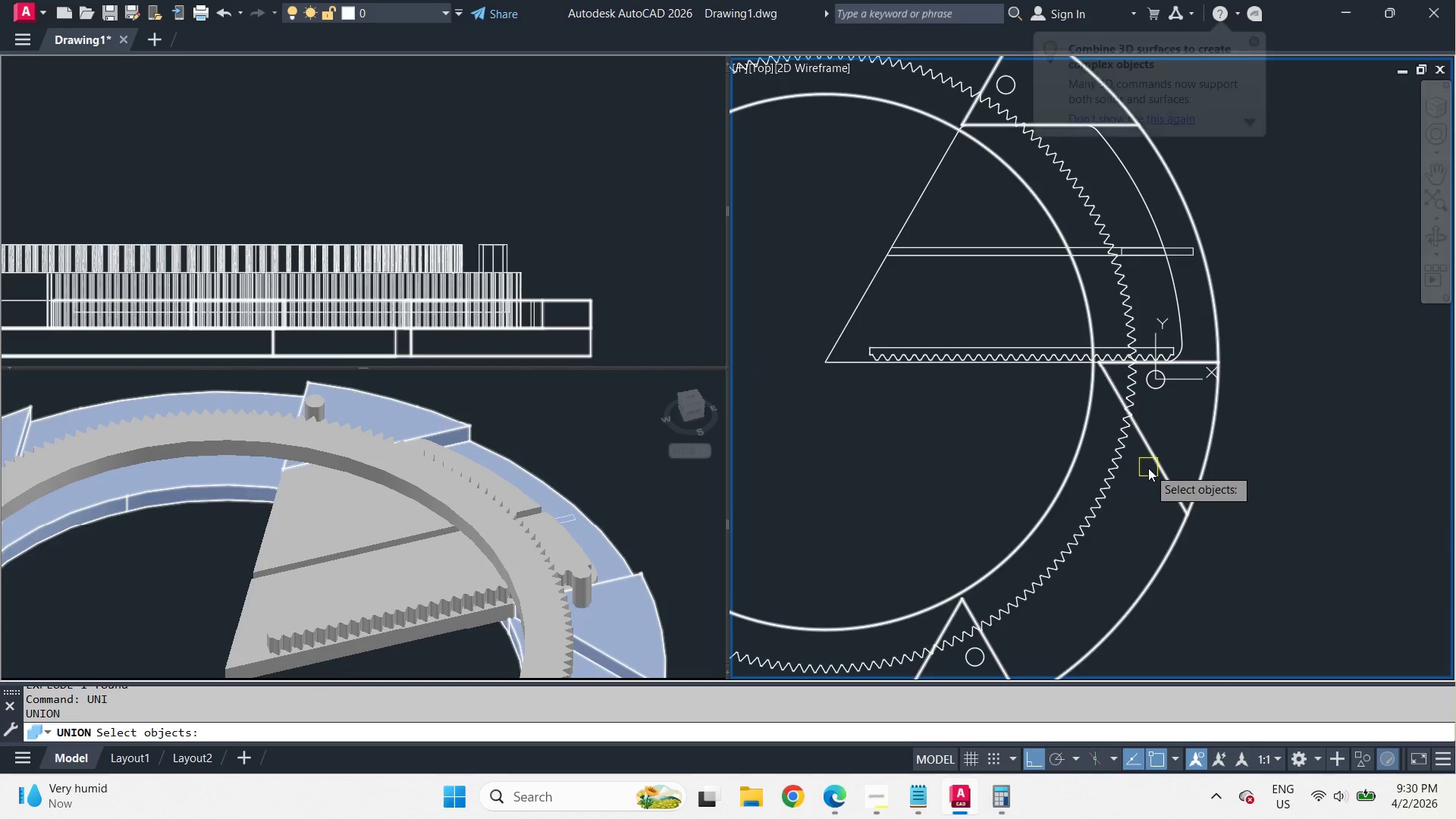 
left_click_drag(start_coordinate=[1148, 468], to_coordinate=[1148, 464])
 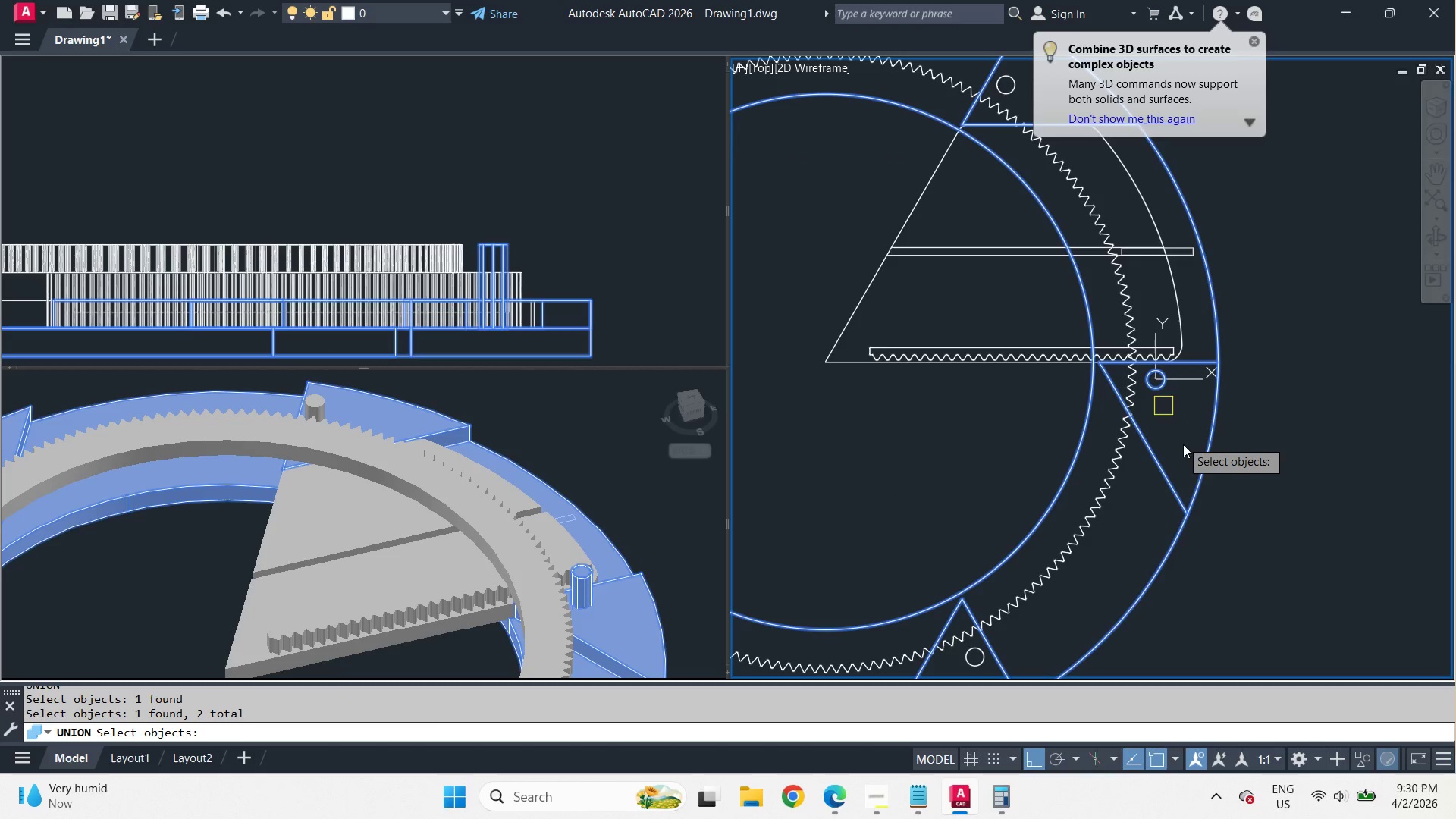 
scroll: coordinate [1186, 430], scroll_direction: down, amount: 1.0
 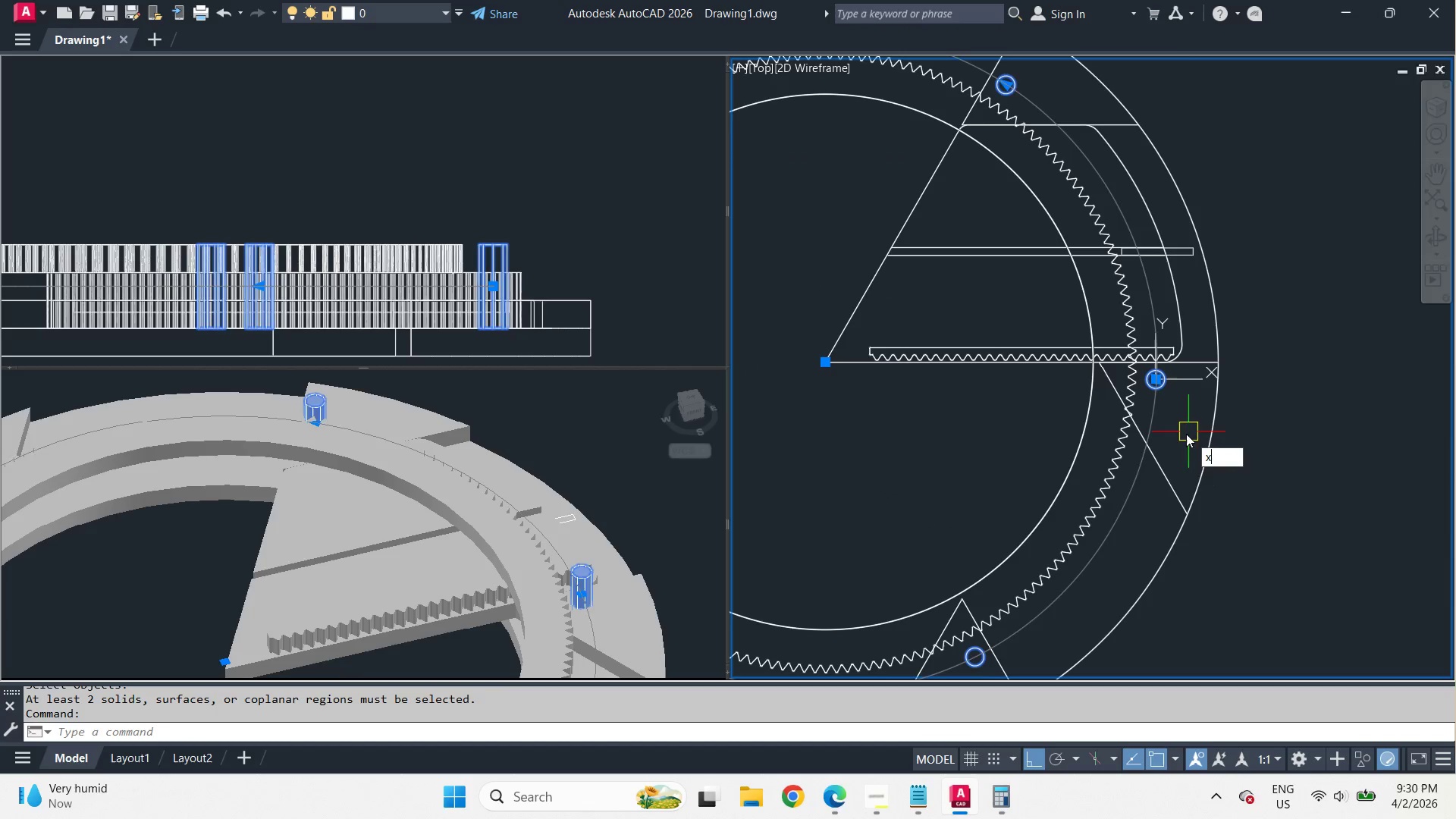 
left_click([1094, 529])
 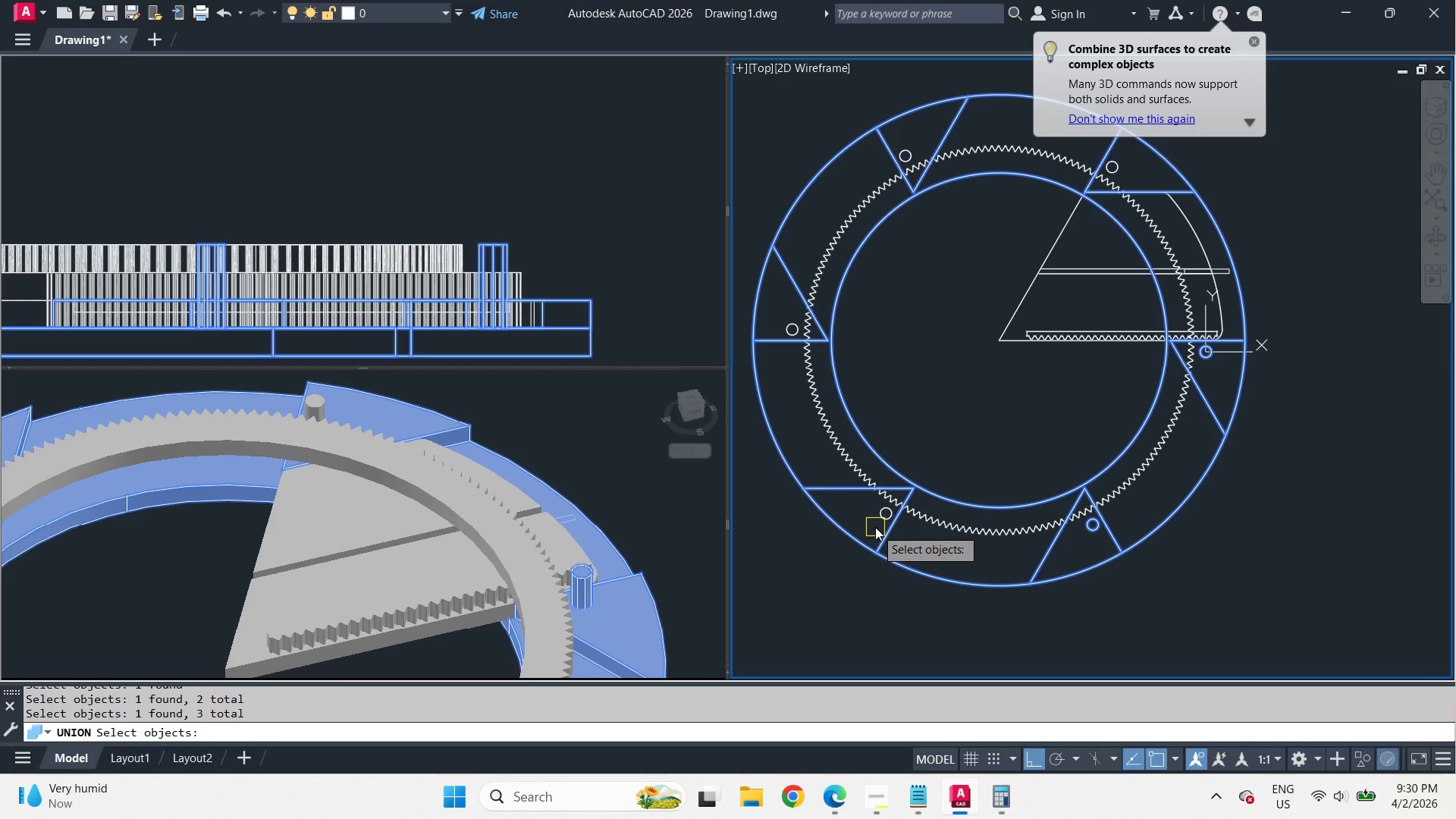 
left_click([880, 527])
 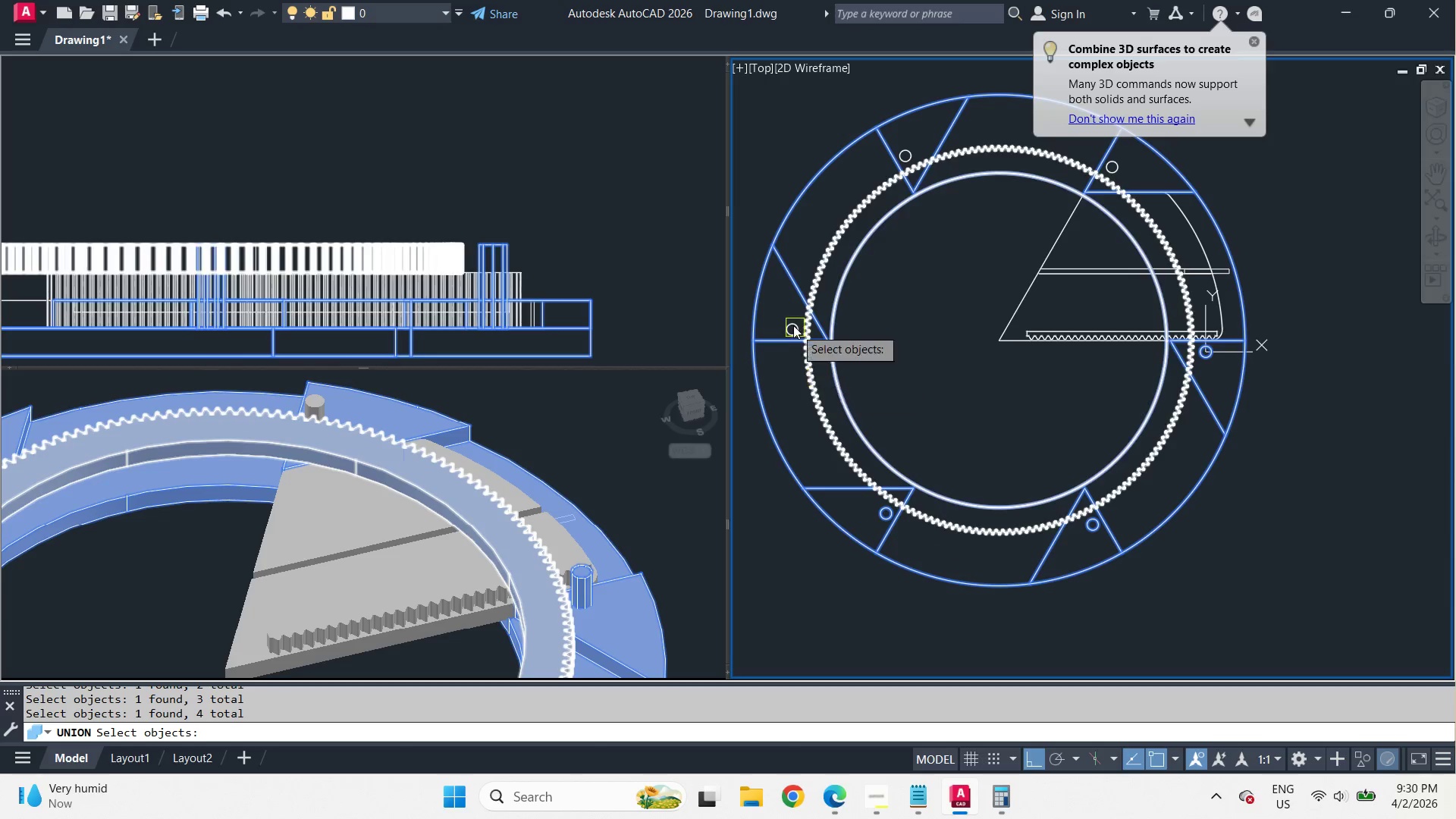 
scroll: coordinate [1119, 537], scroll_direction: down, amount: 1.0
 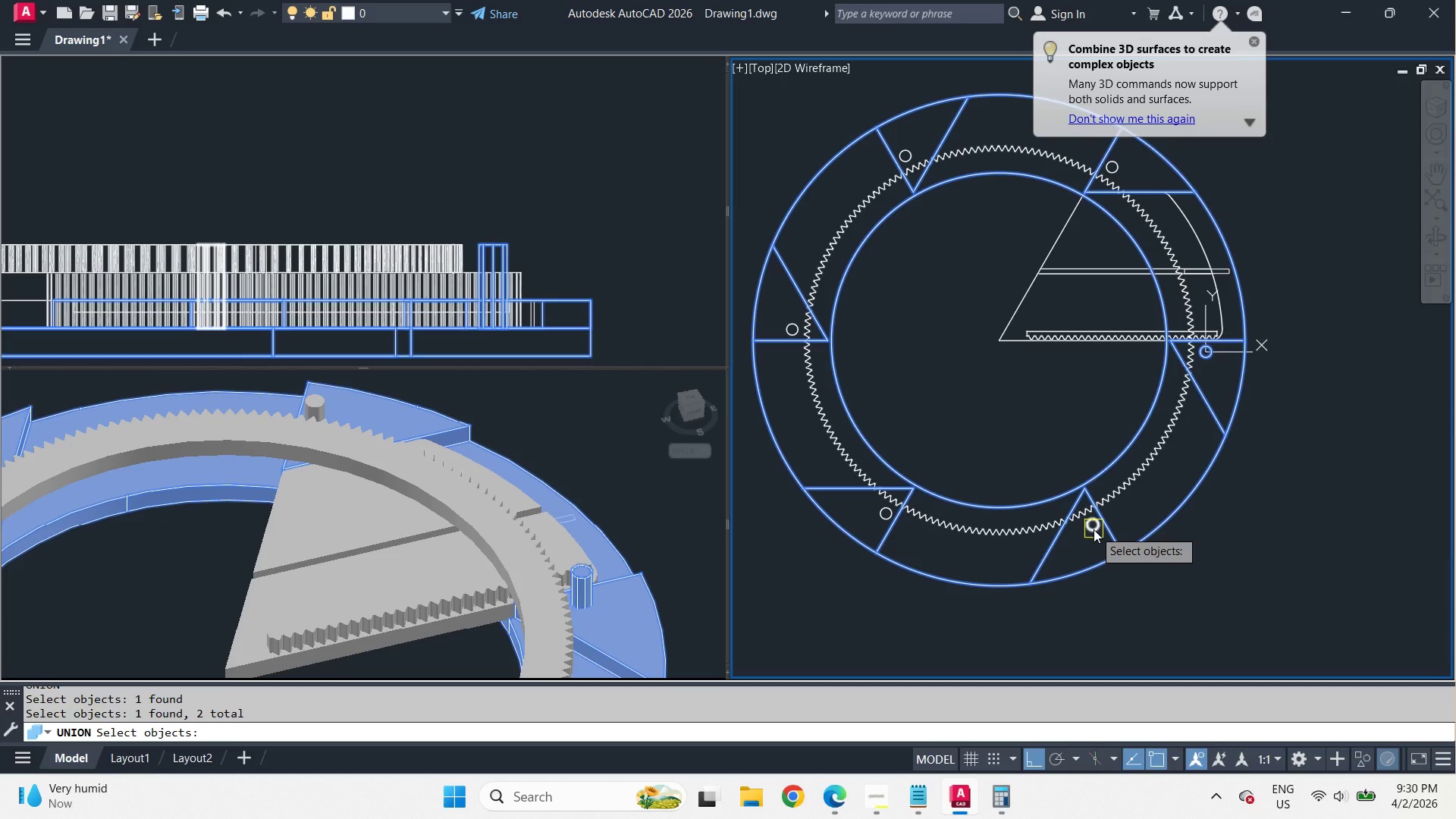 
left_click([786, 326])
 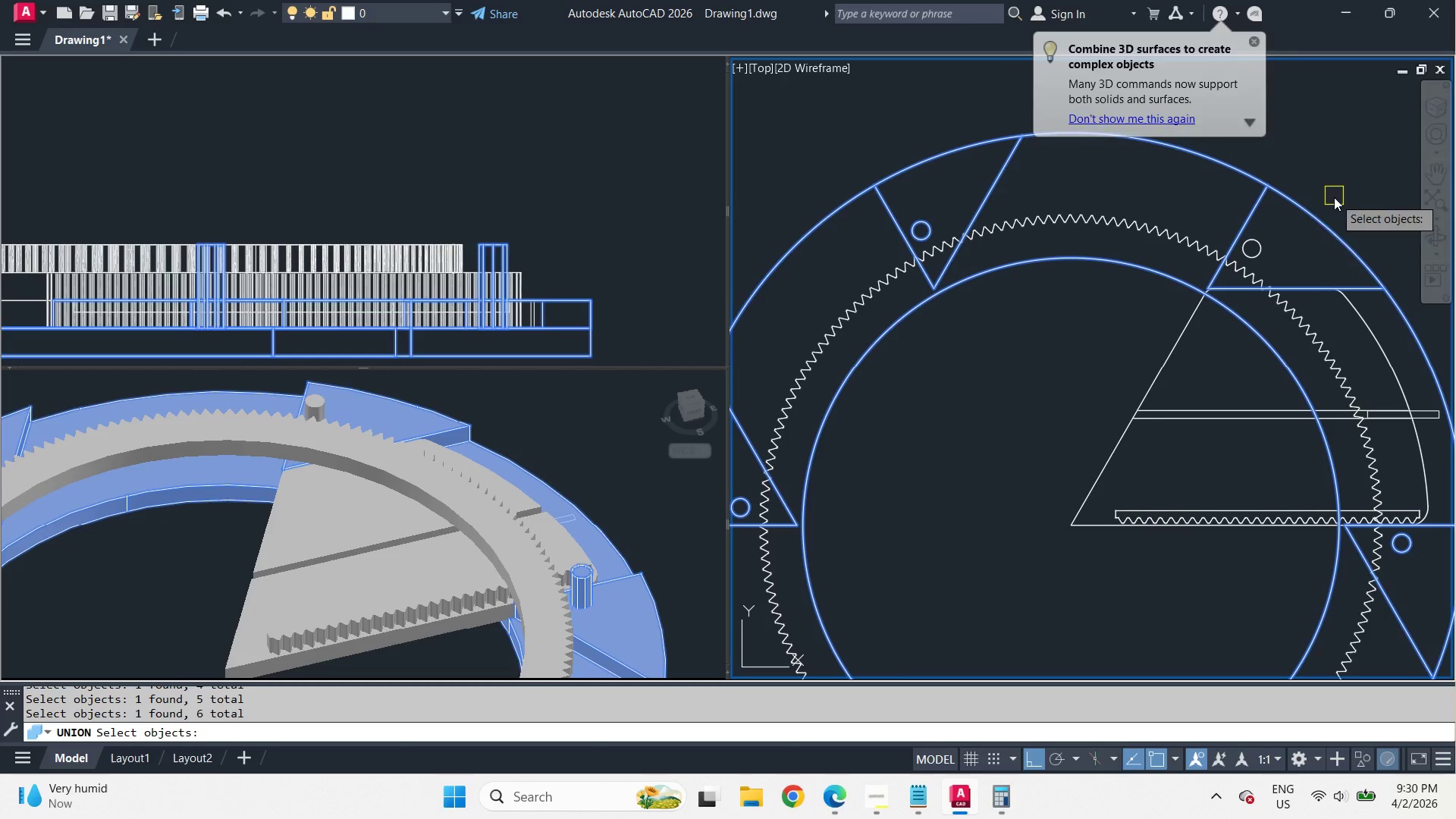 
scroll: coordinate [792, 325], scroll_direction: up, amount: 1.0
 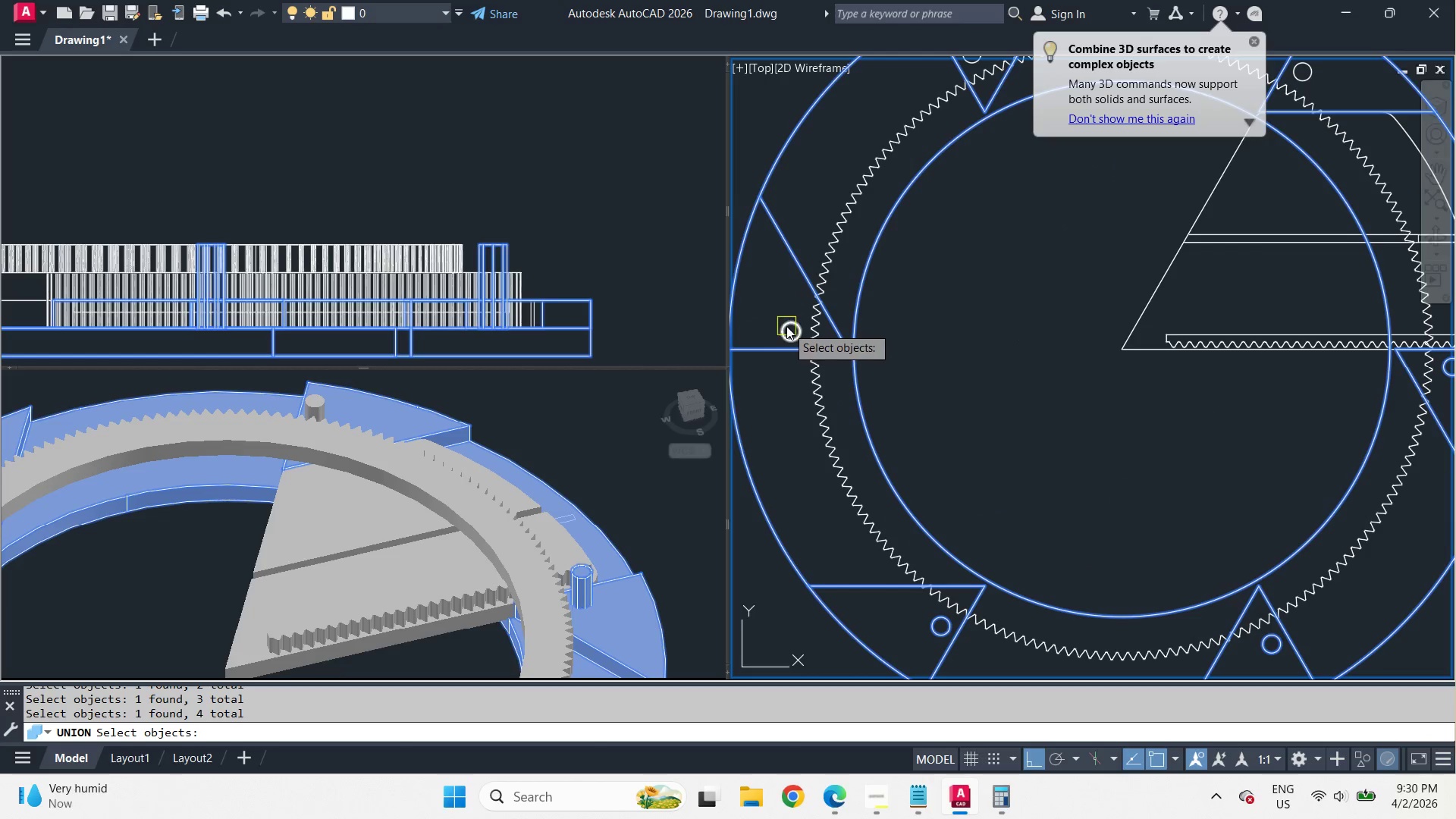 
left_click([1265, 237])
 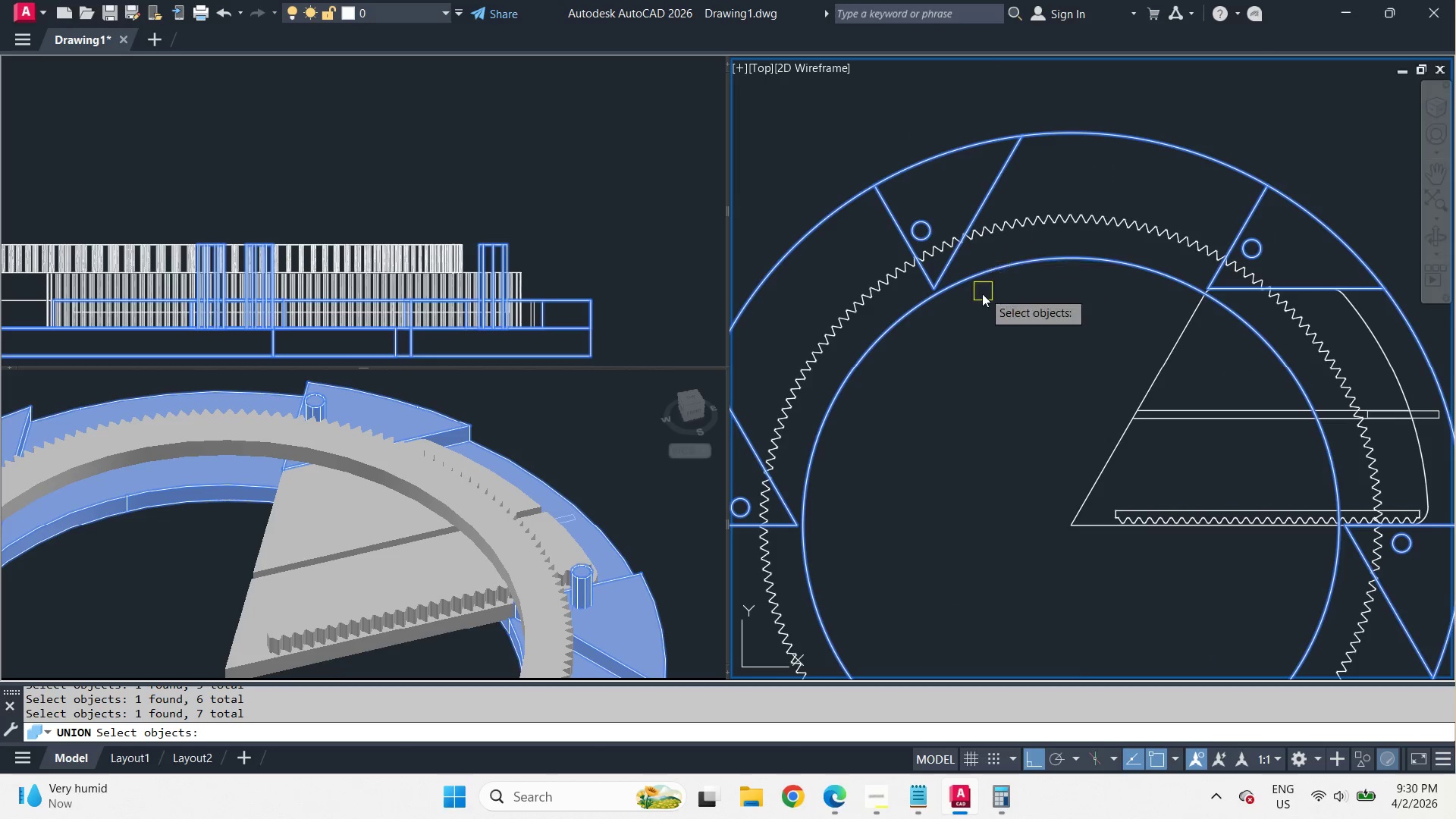 
key(Space)
 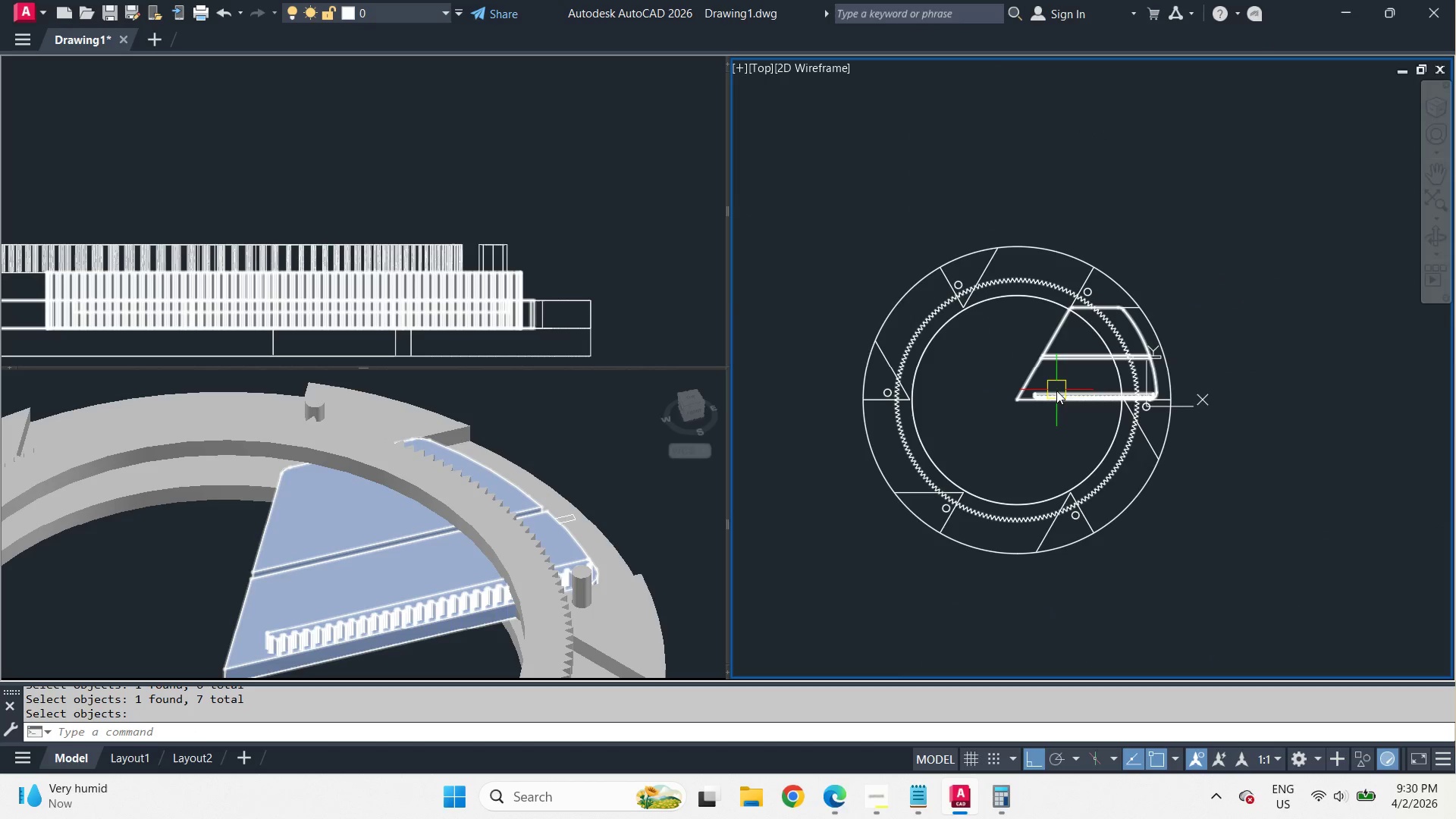 
scroll: coordinate [982, 329], scroll_direction: down, amount: 2.0
 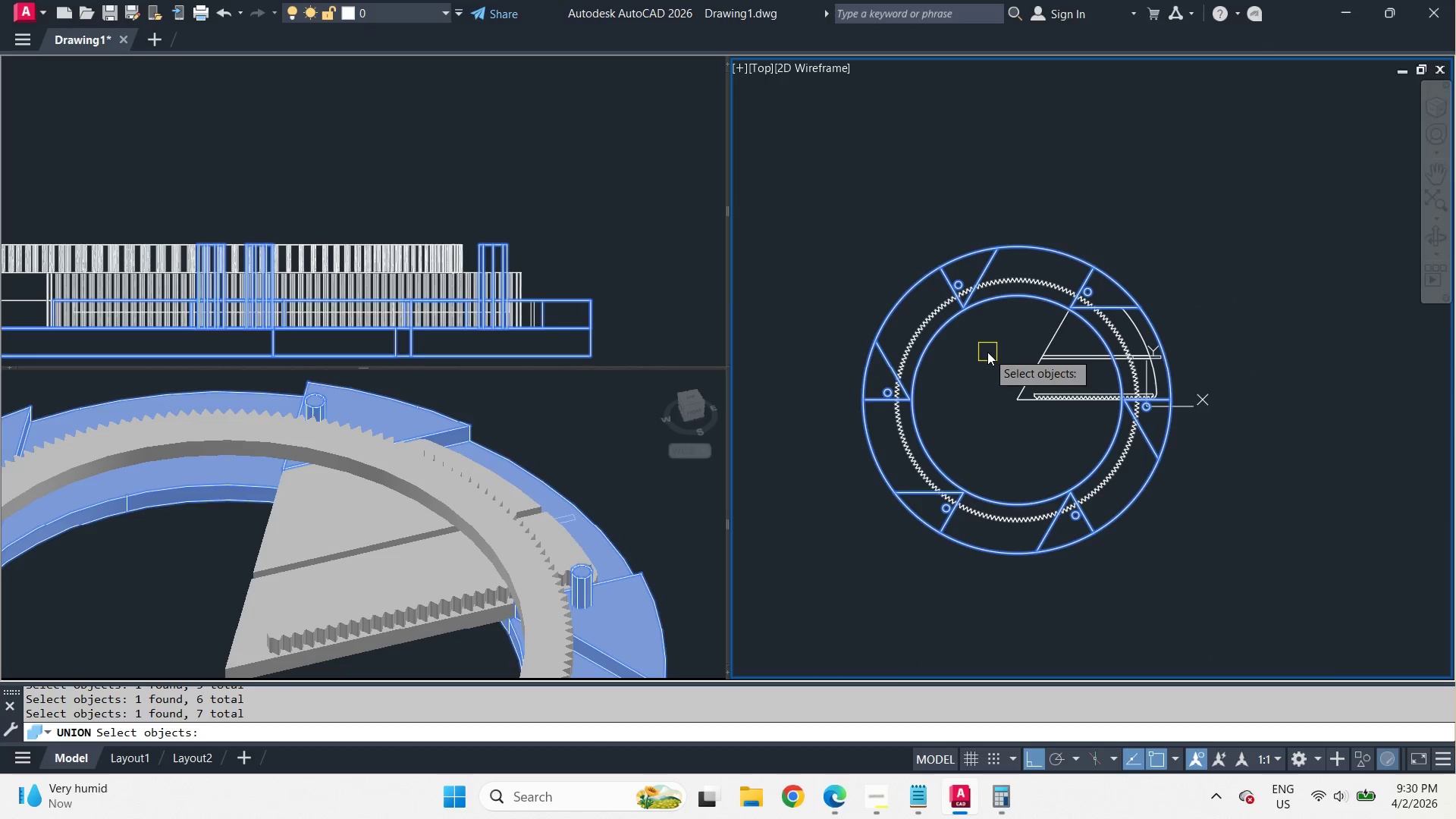 
scroll: coordinate [1056, 391], scroll_direction: up, amount: 2.0
 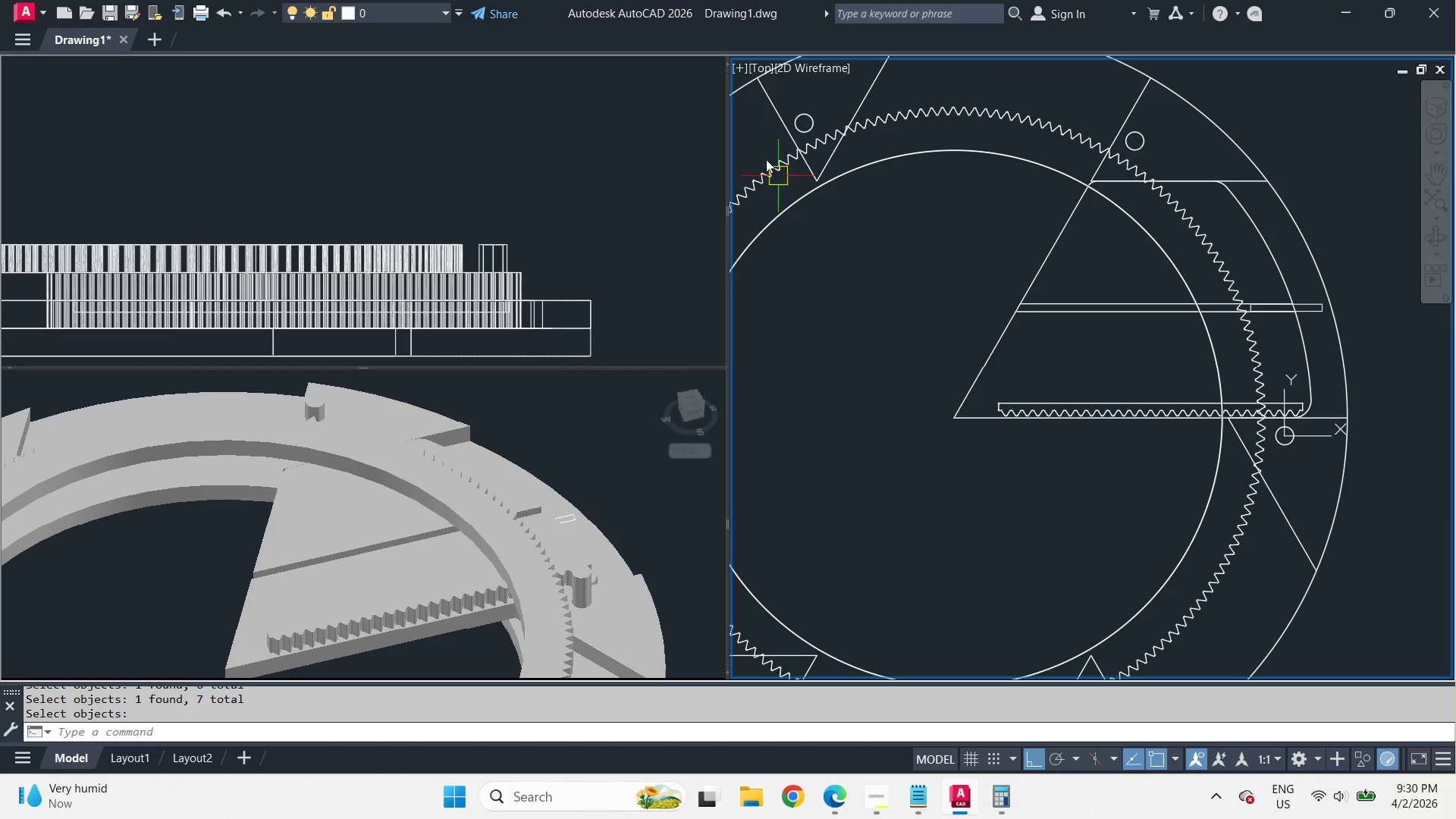 
left_click([416, 8])
 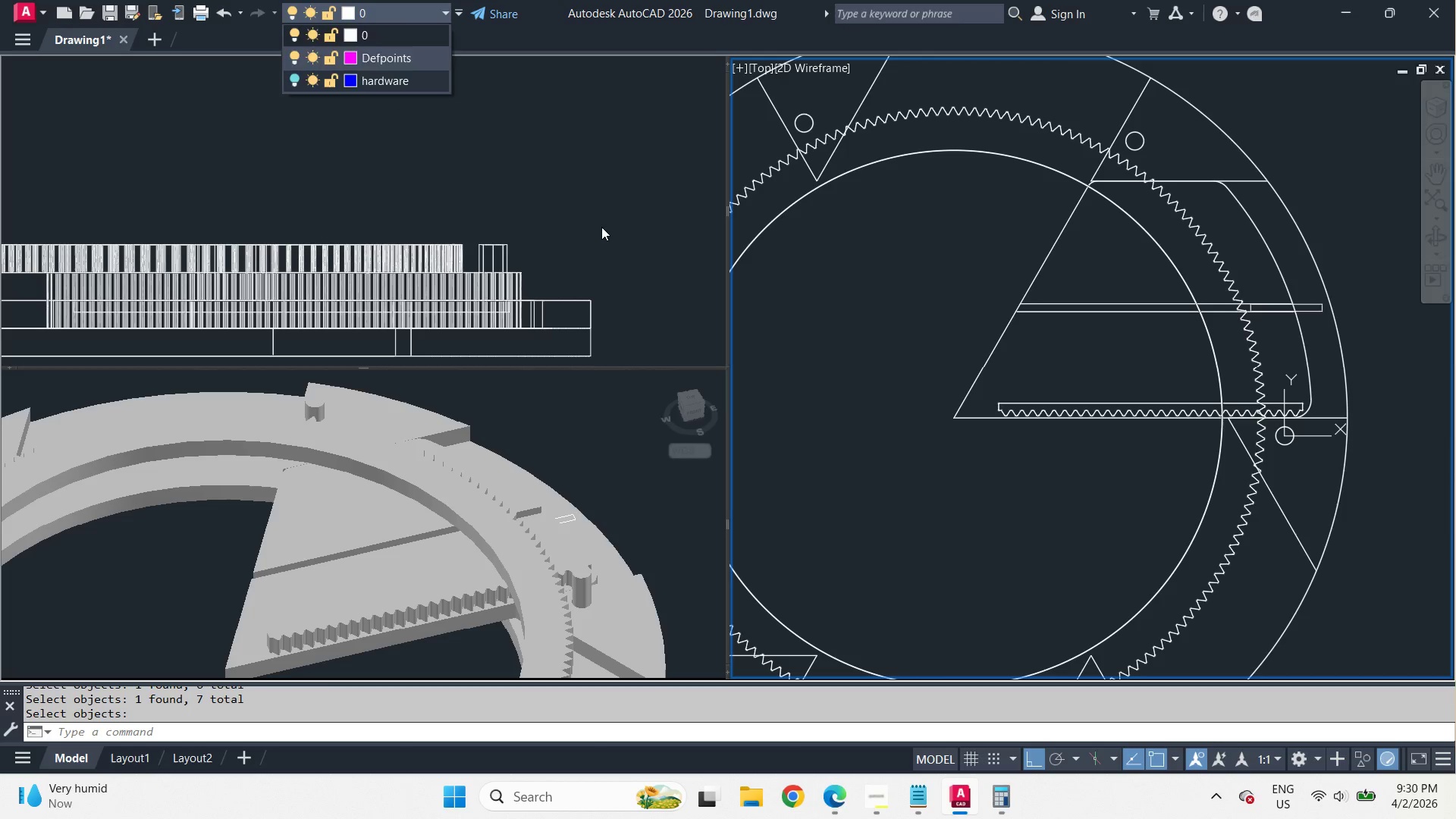 
double_click([639, 221])
 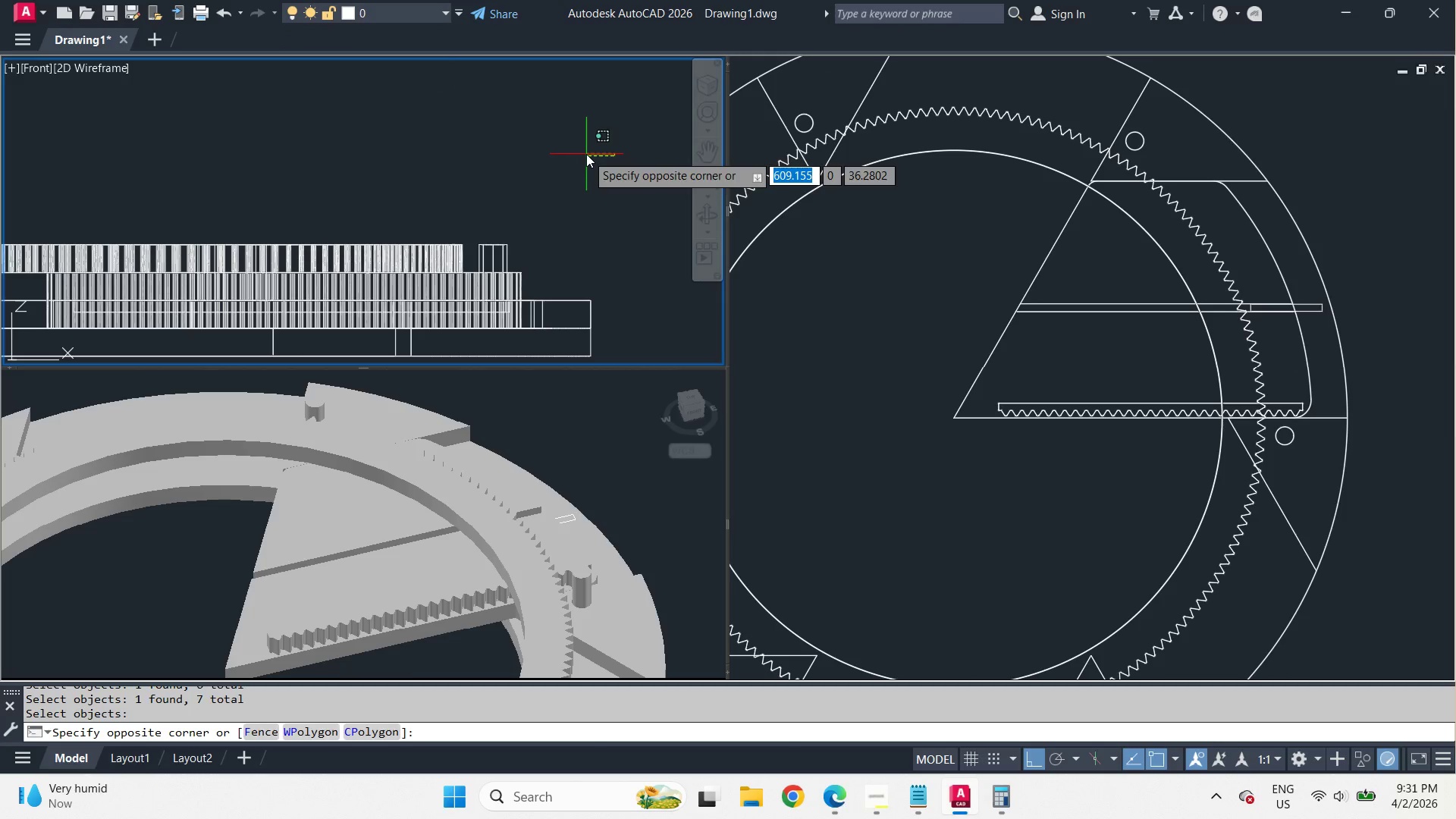 
type(la )
 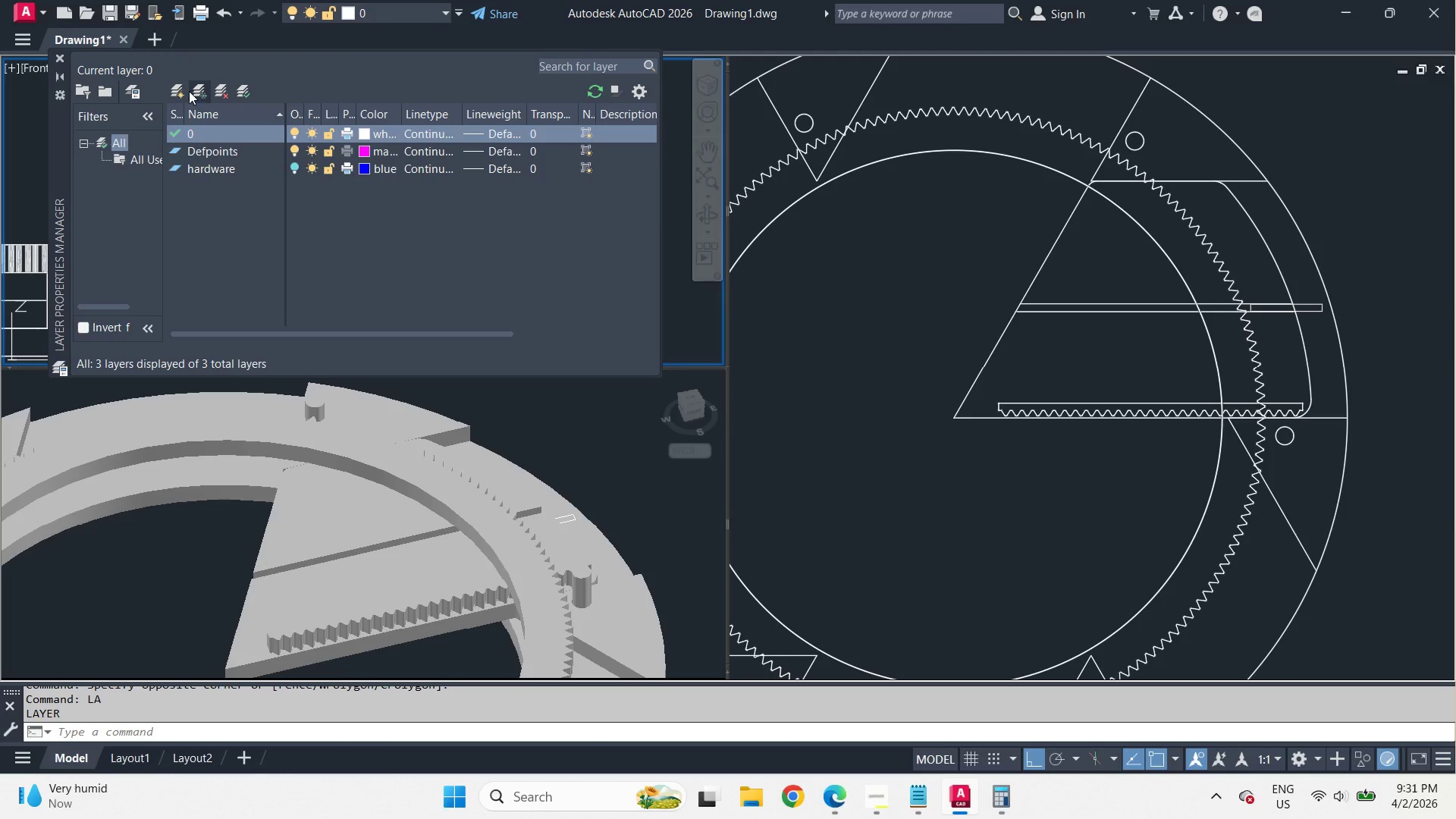 
left_click([174, 89])
 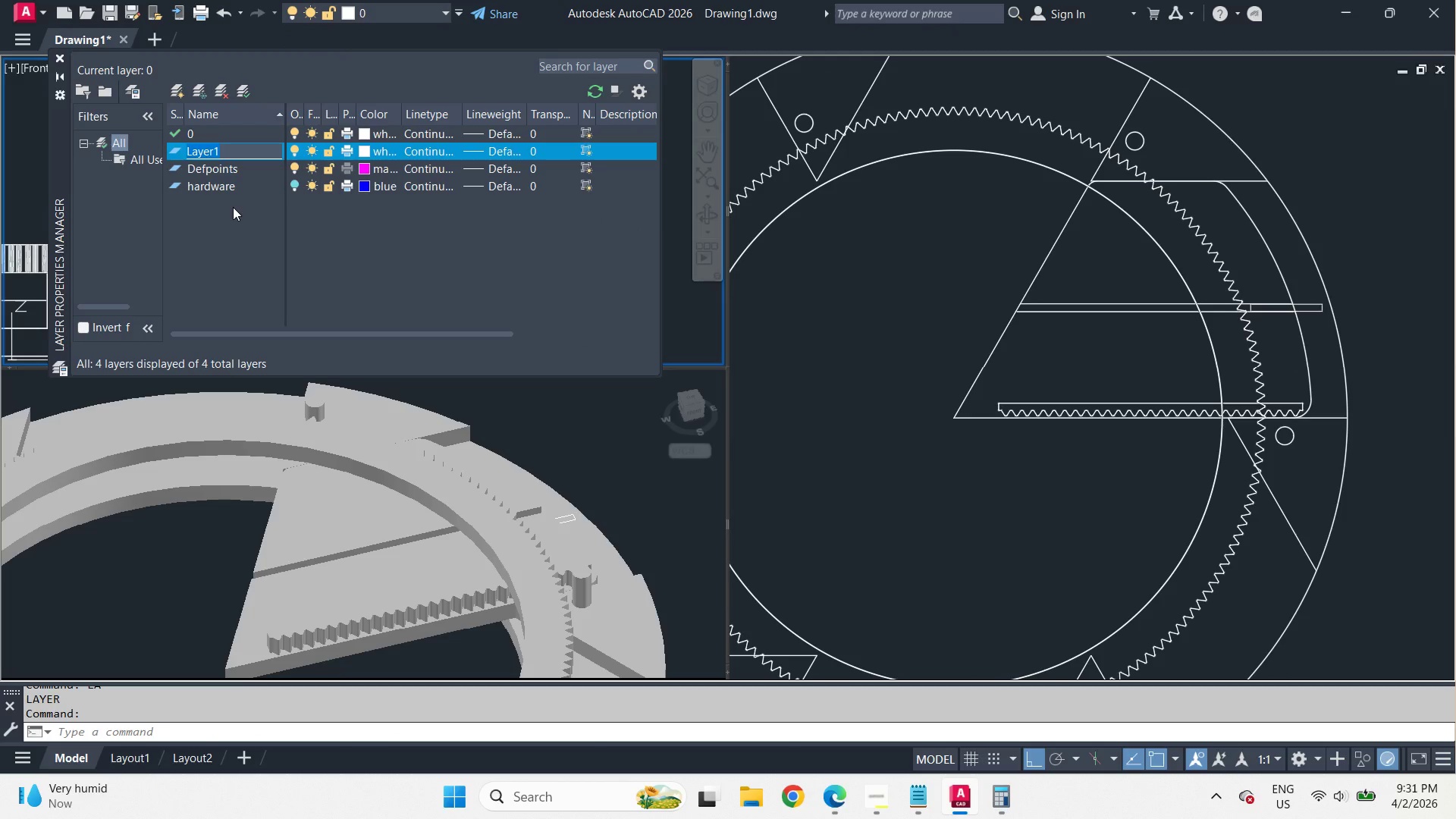 
type(base )
key(Backspace)
 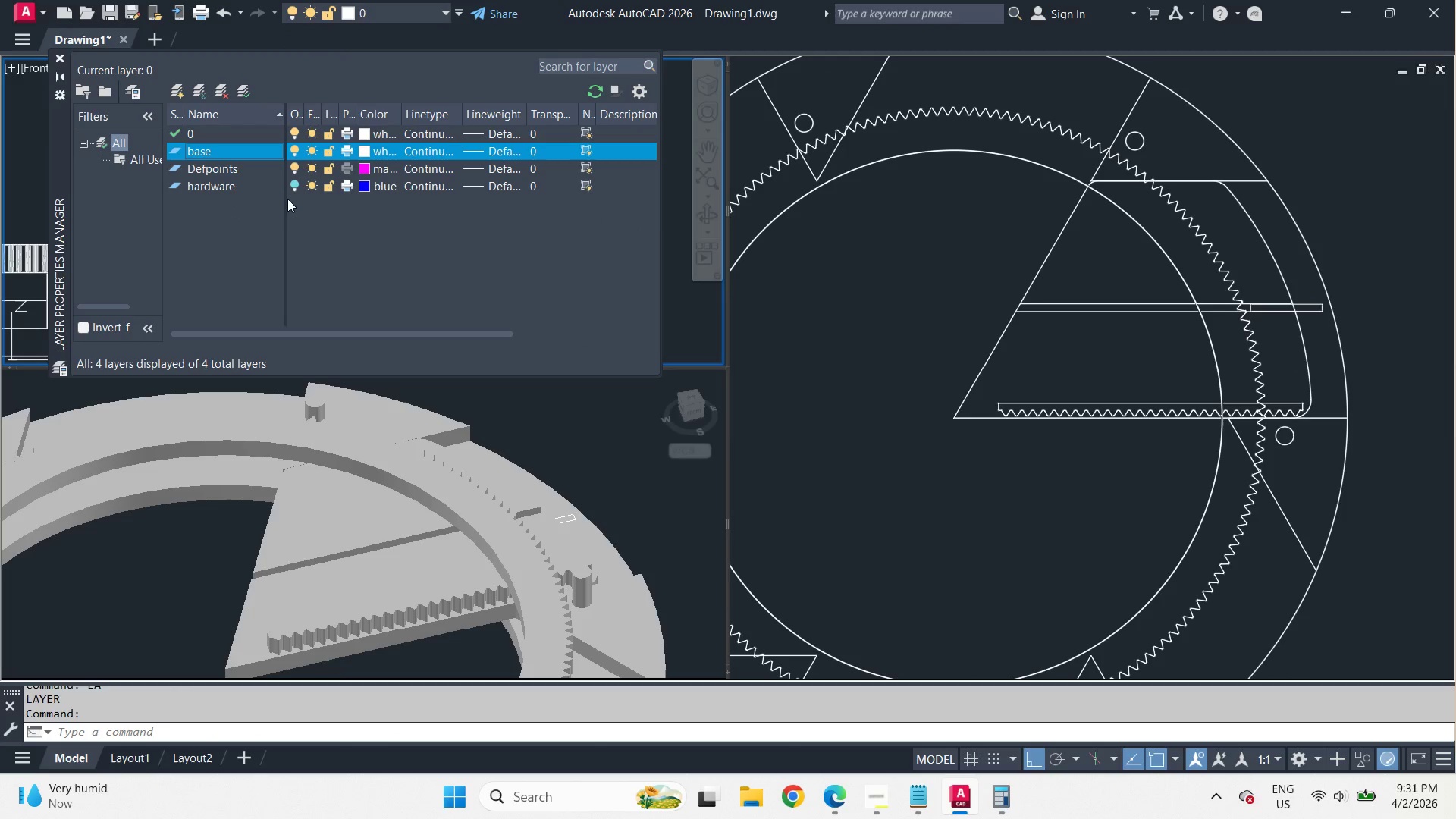 
key(Enter)
 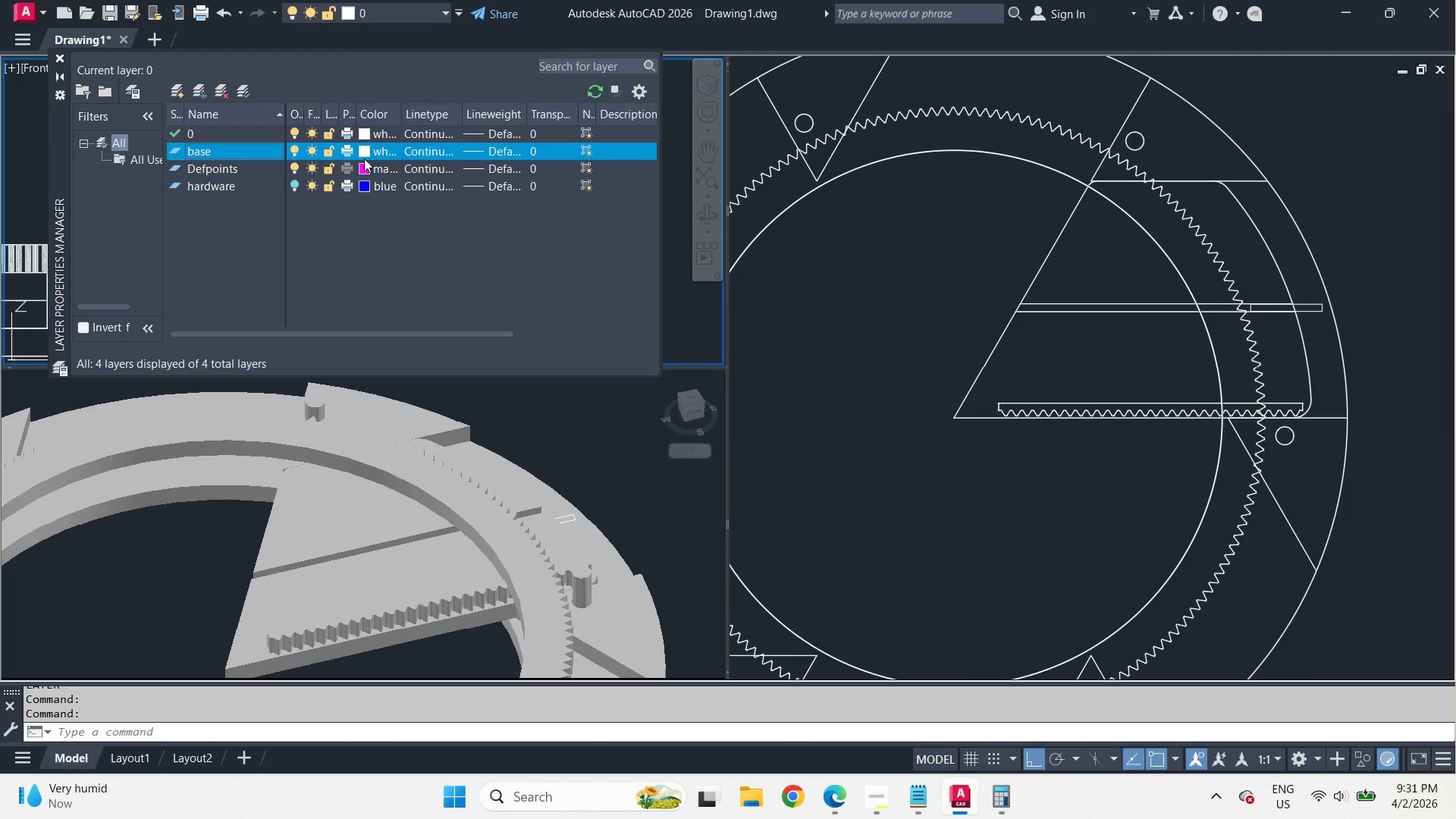 
left_click([361, 151])
 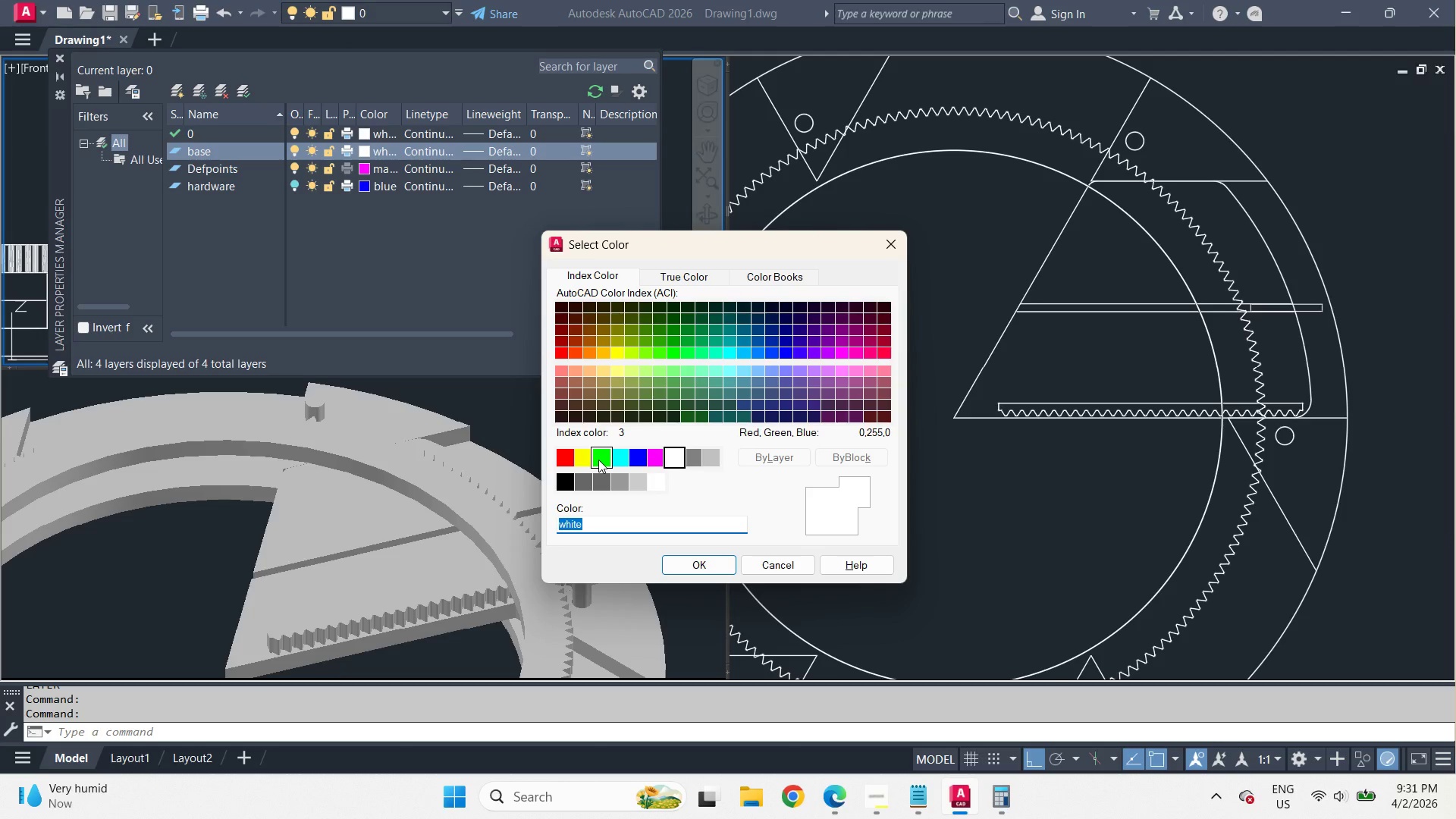 
wait(7.3)
 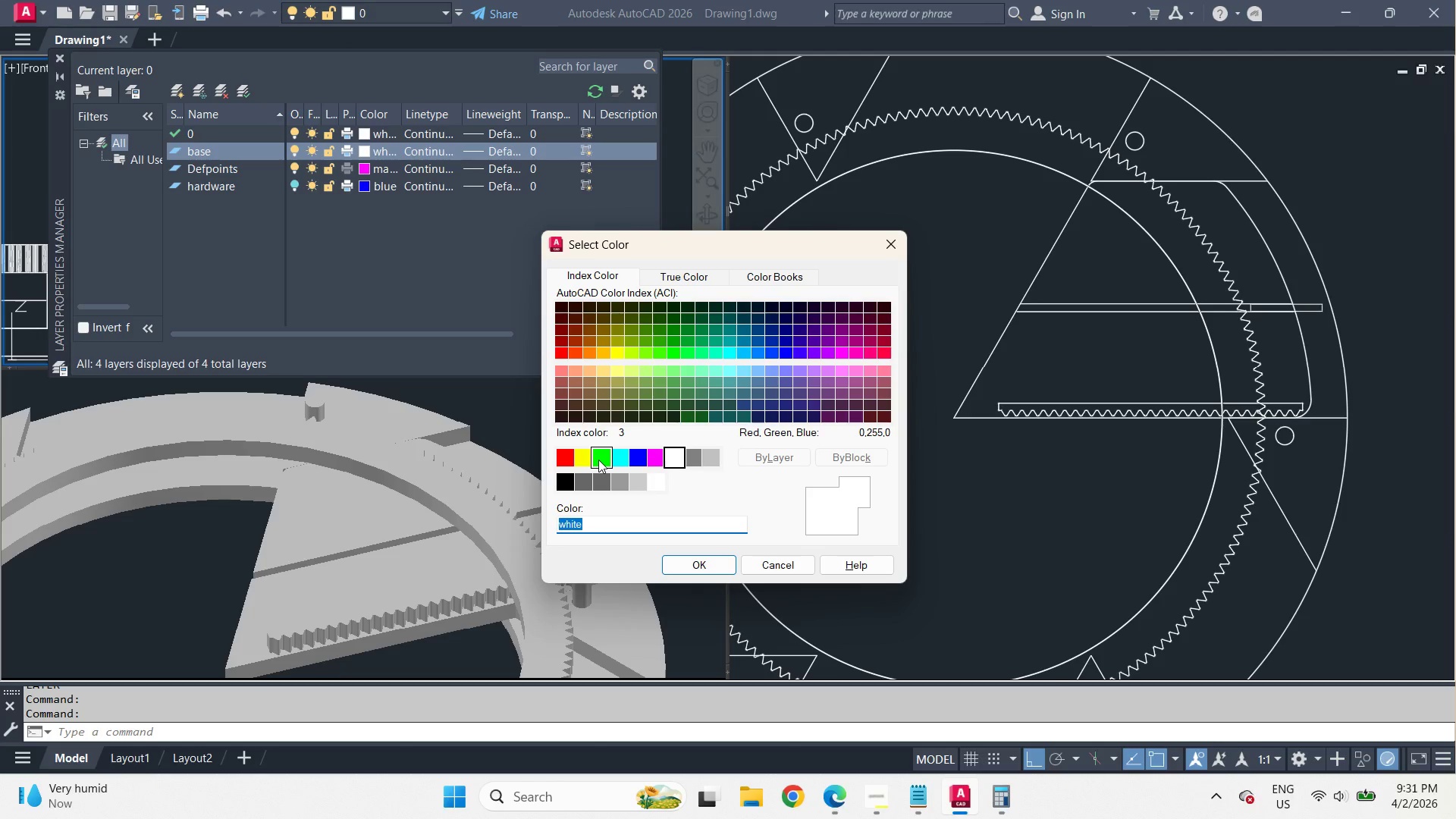 
left_click([598, 460])
 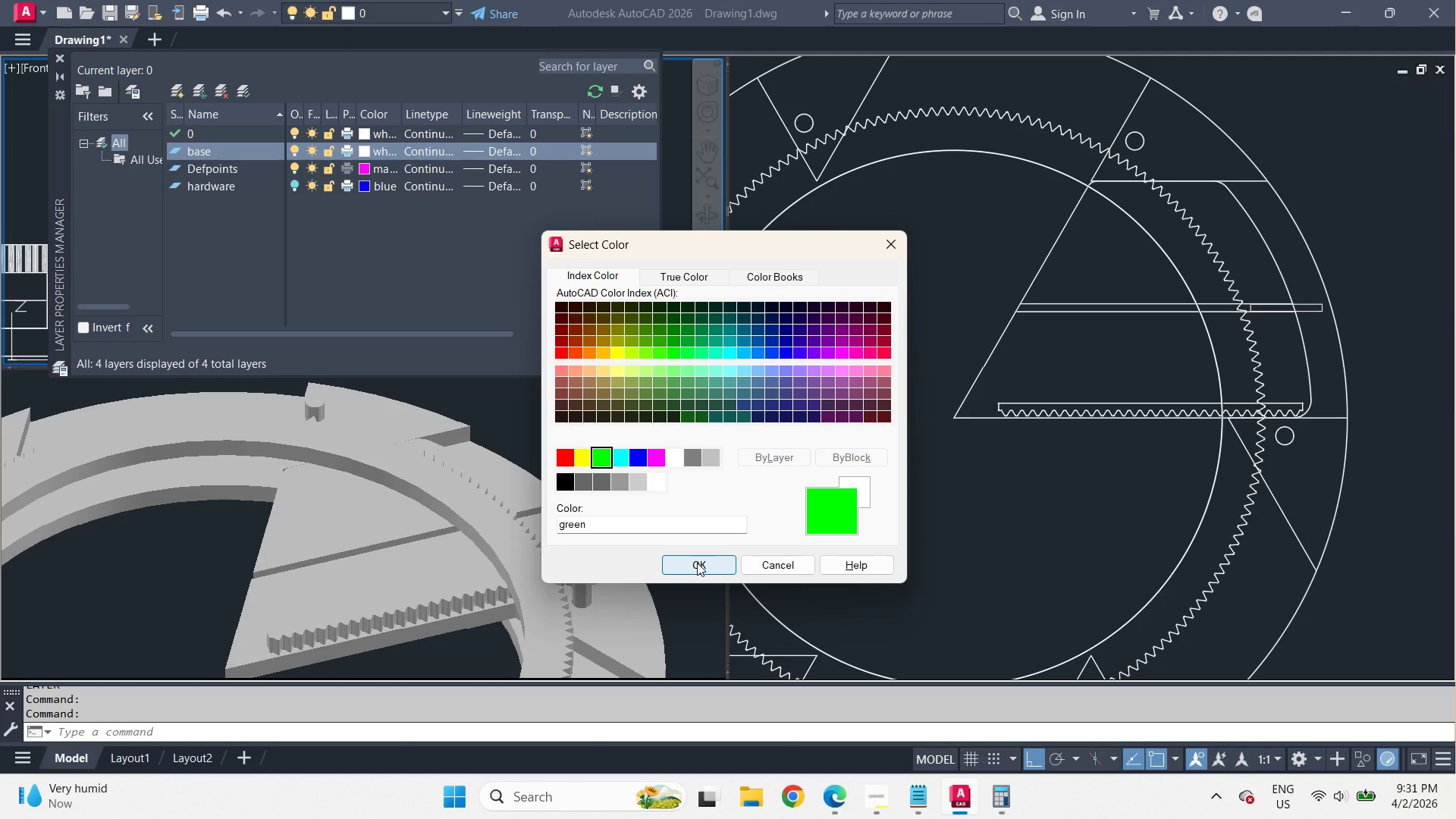 
left_click([697, 563])
 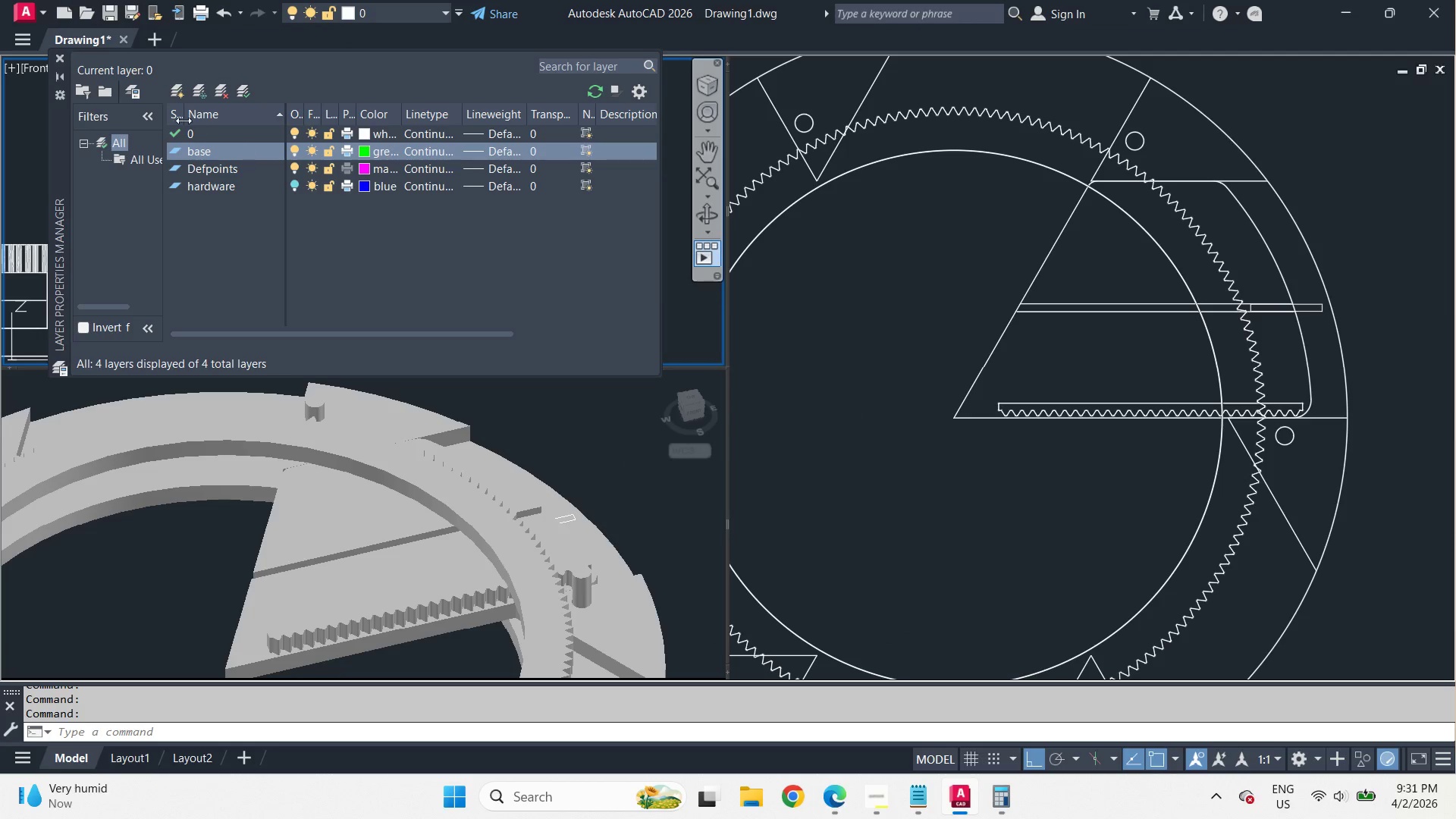 
left_click([174, 92])
 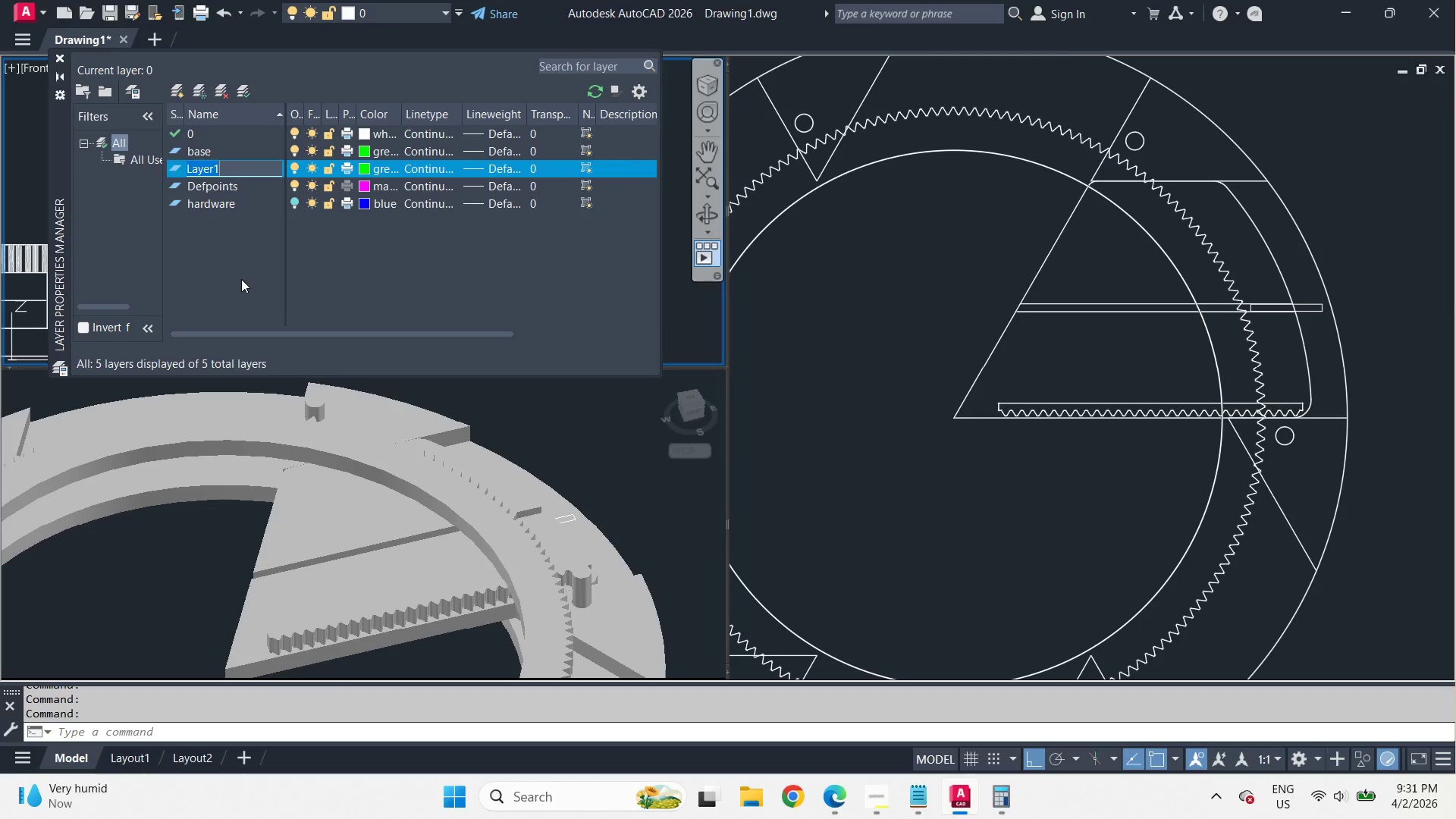 
type(blades)
key(Backspace)
 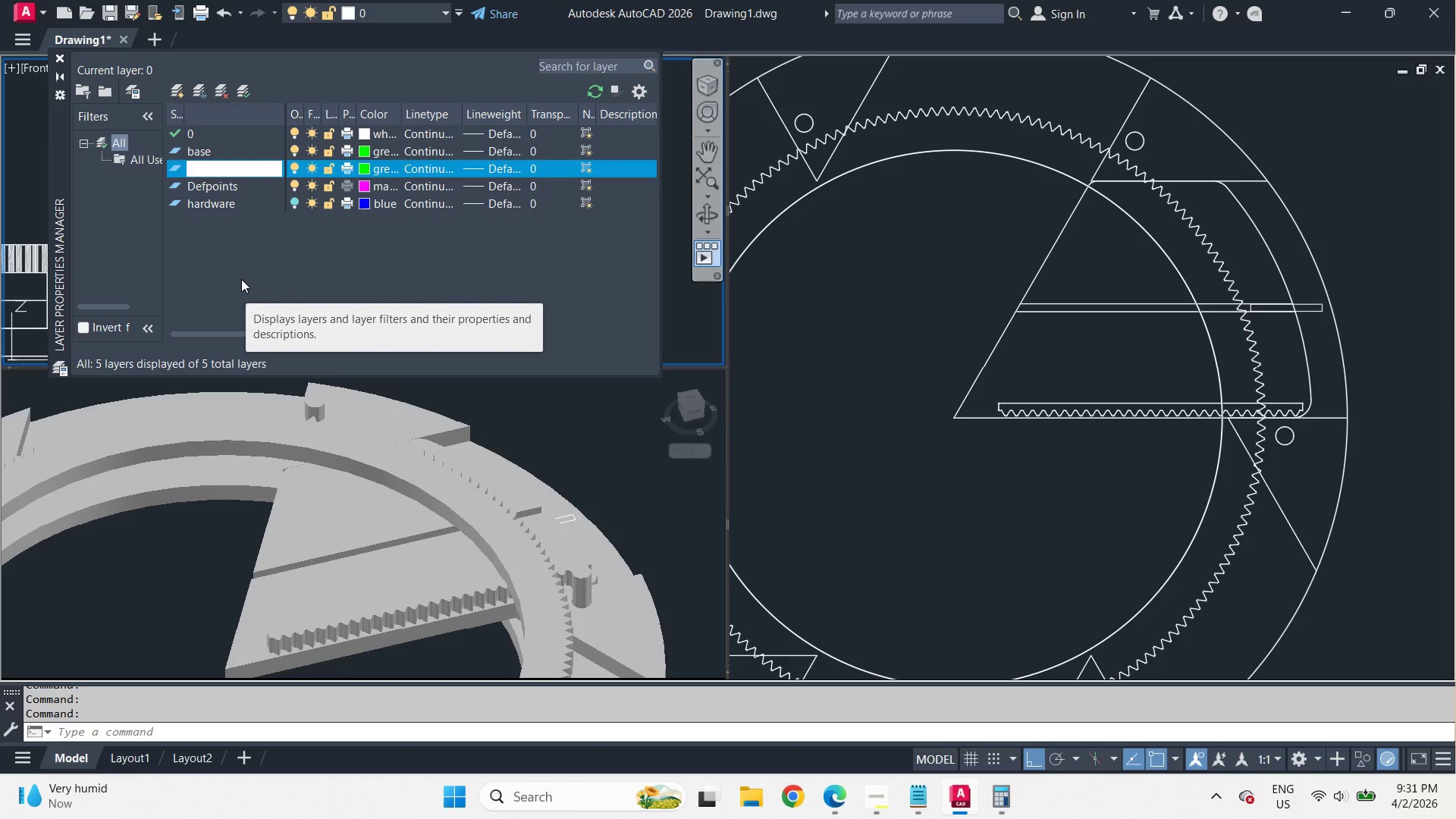 
key(Enter)
 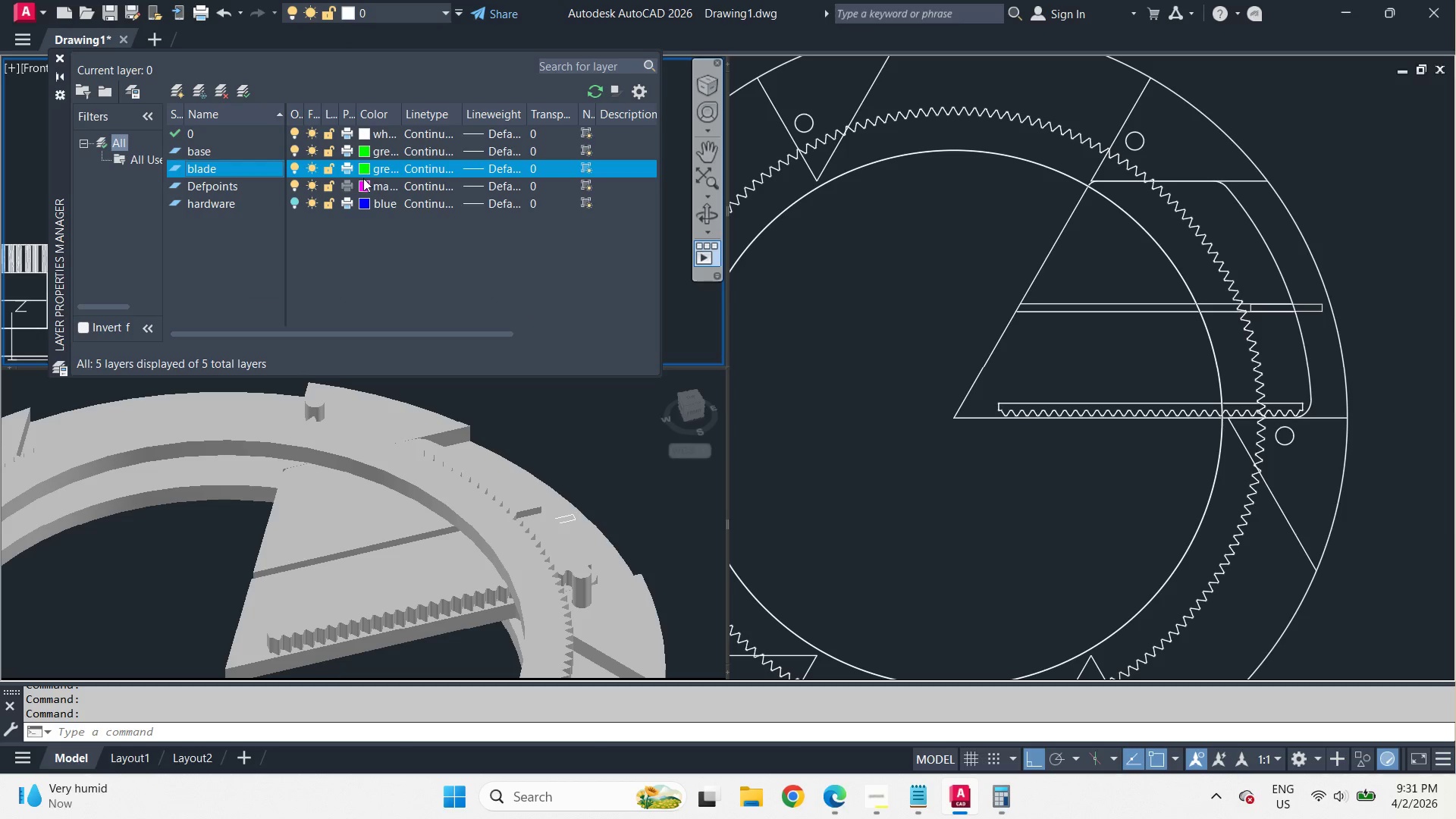 
left_click([365, 172])
 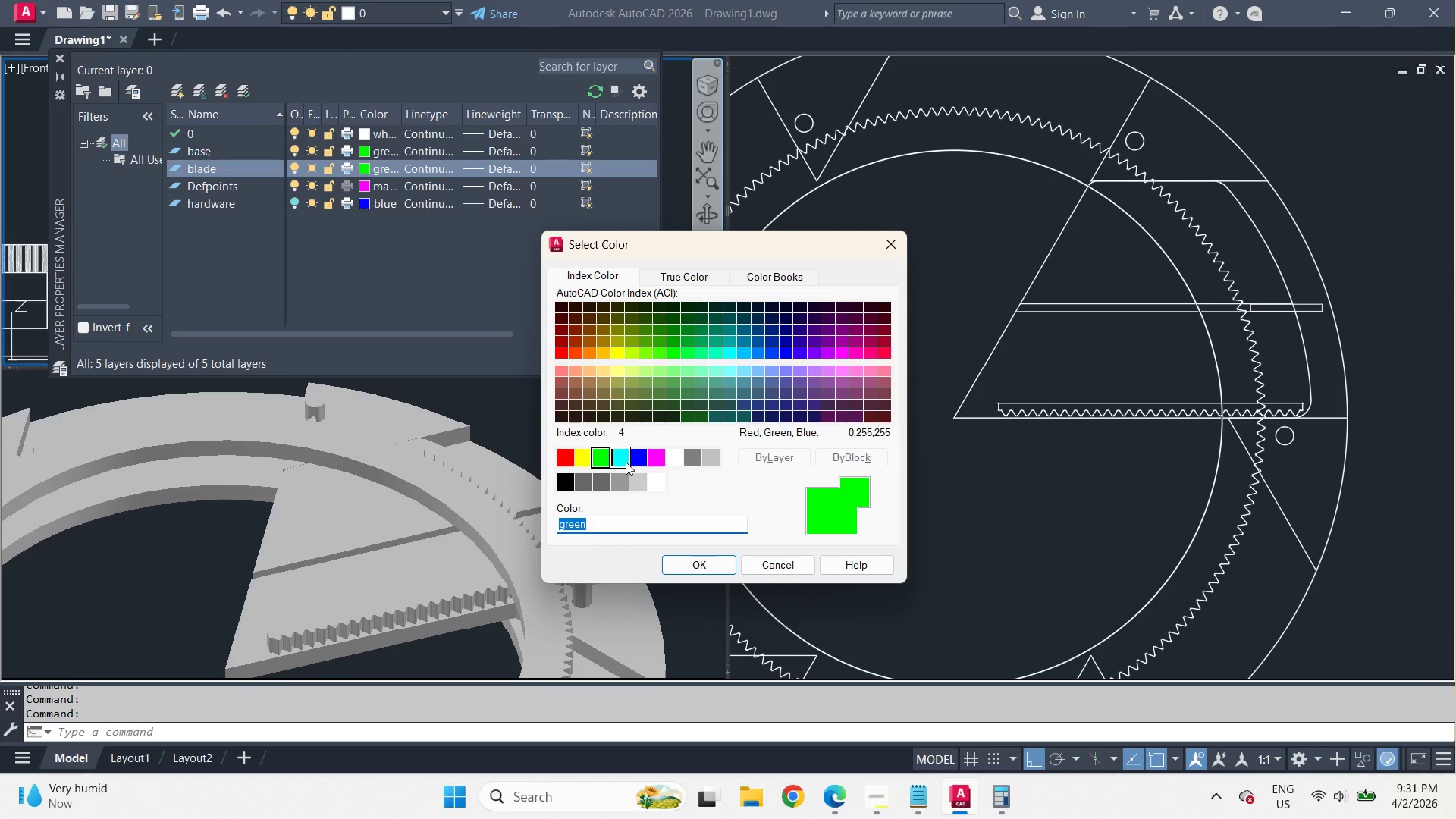 
left_click([626, 462])
 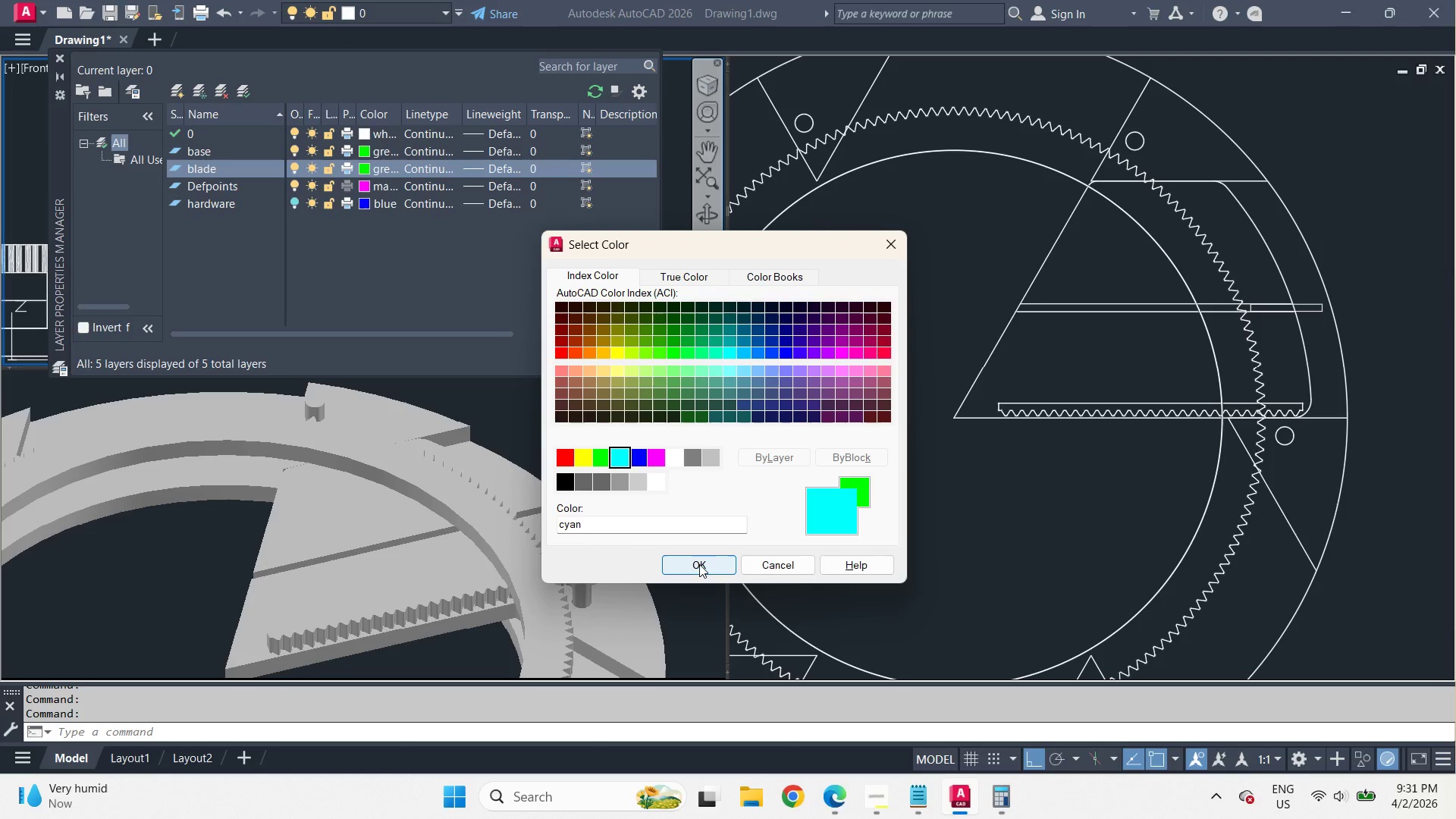 
left_click([699, 565])
 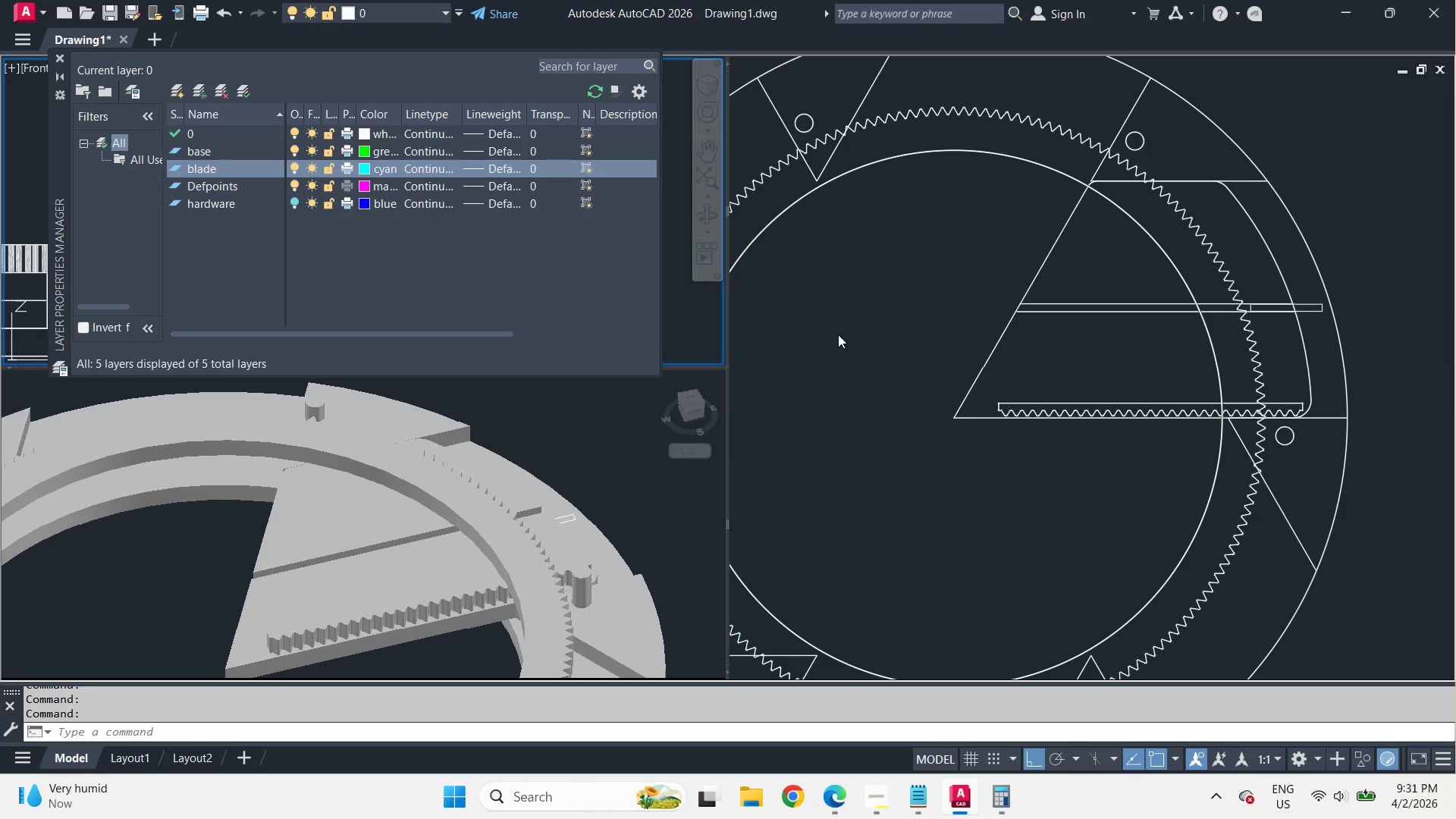 
left_click([920, 322])
 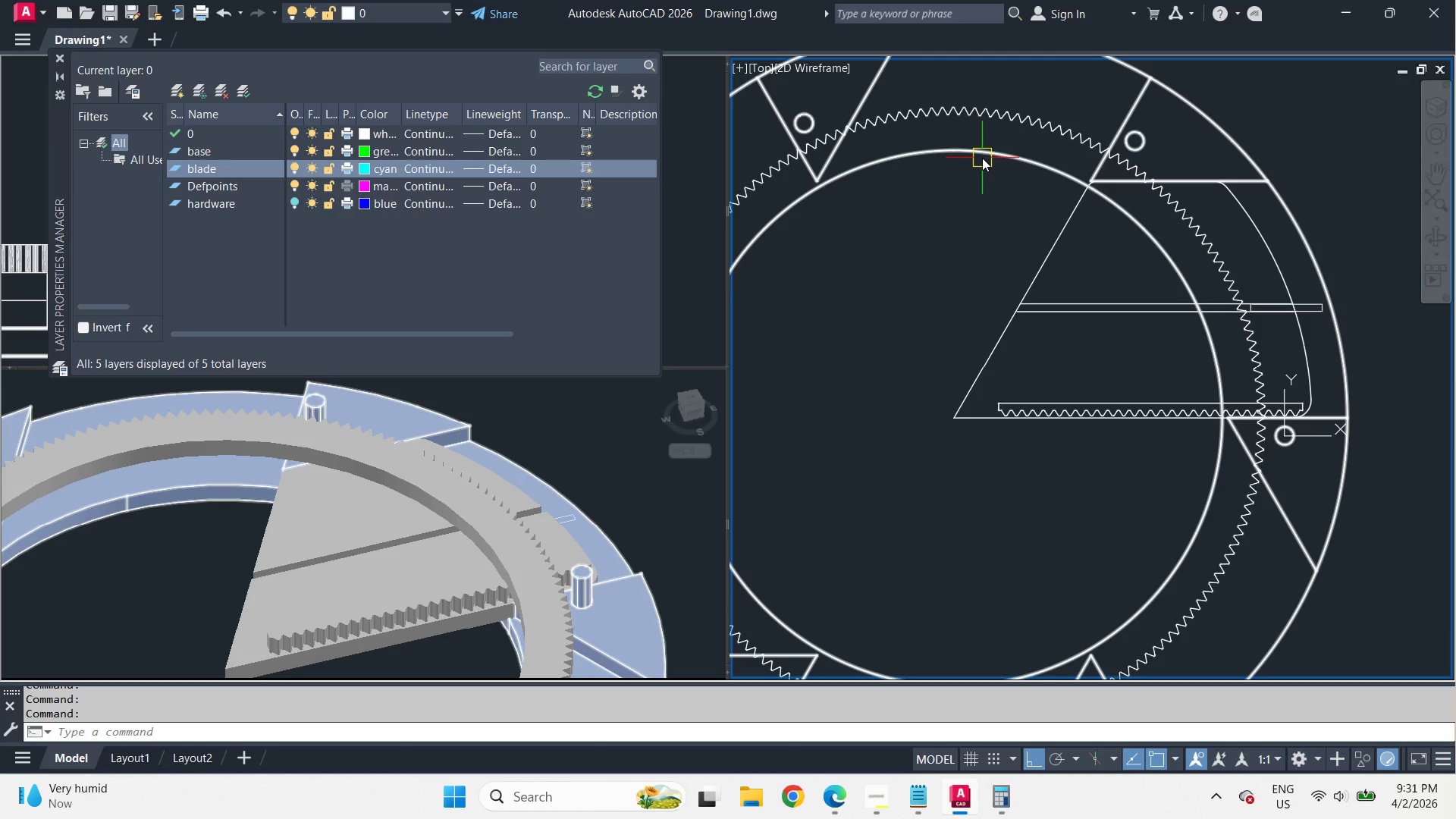 
left_click([982, 158])
 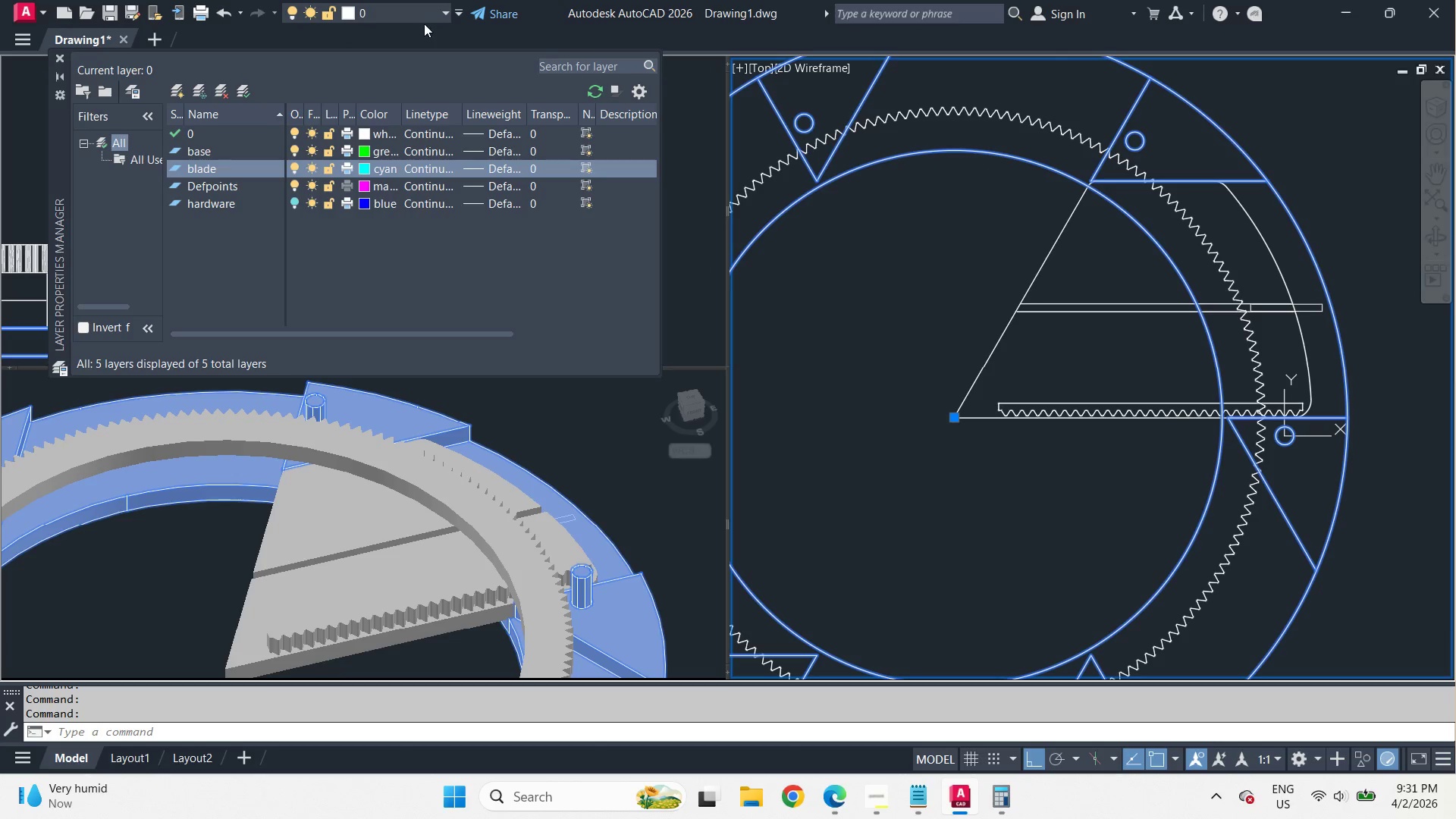 
left_click([416, 12])
 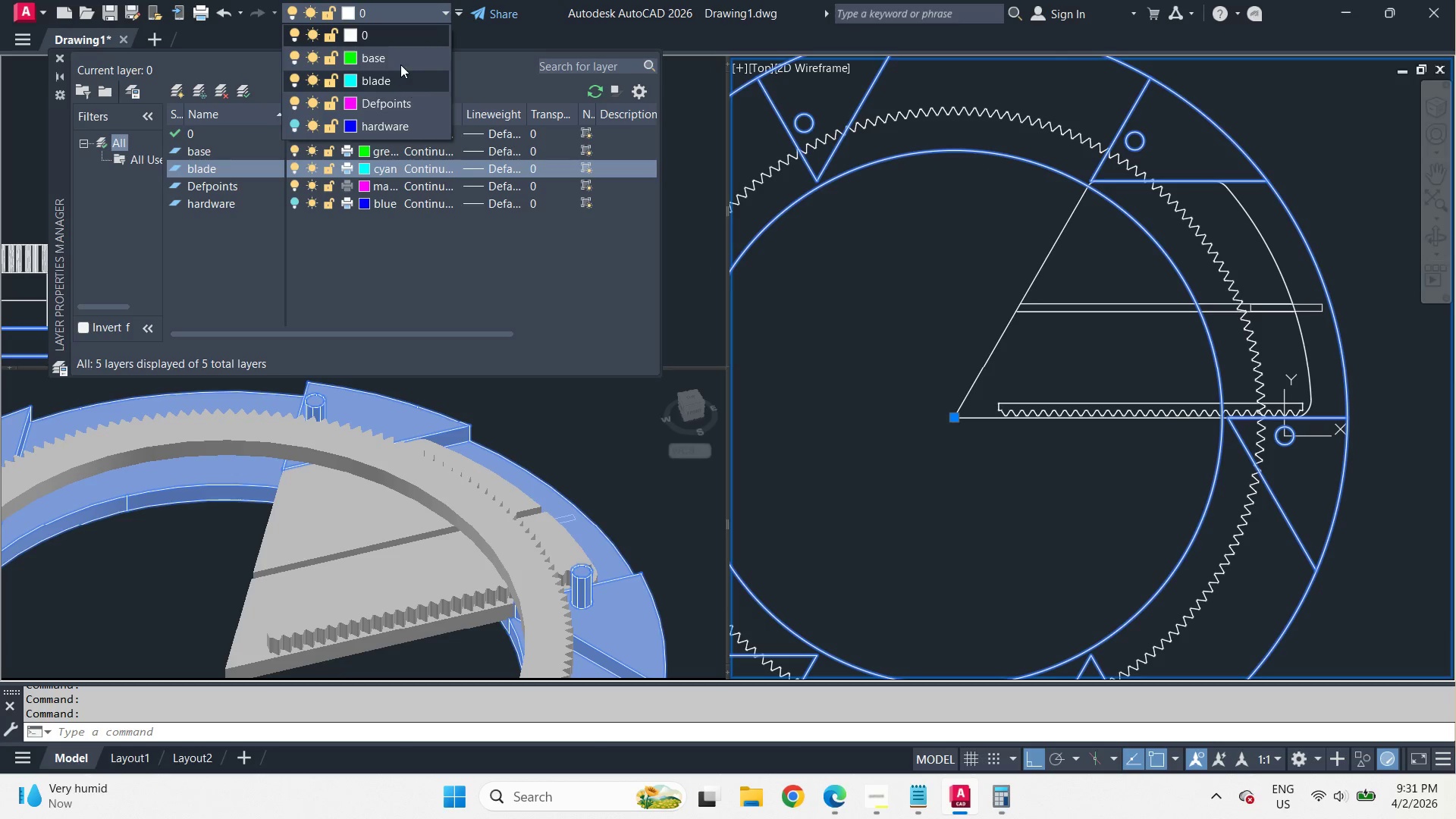 
left_click([400, 64])
 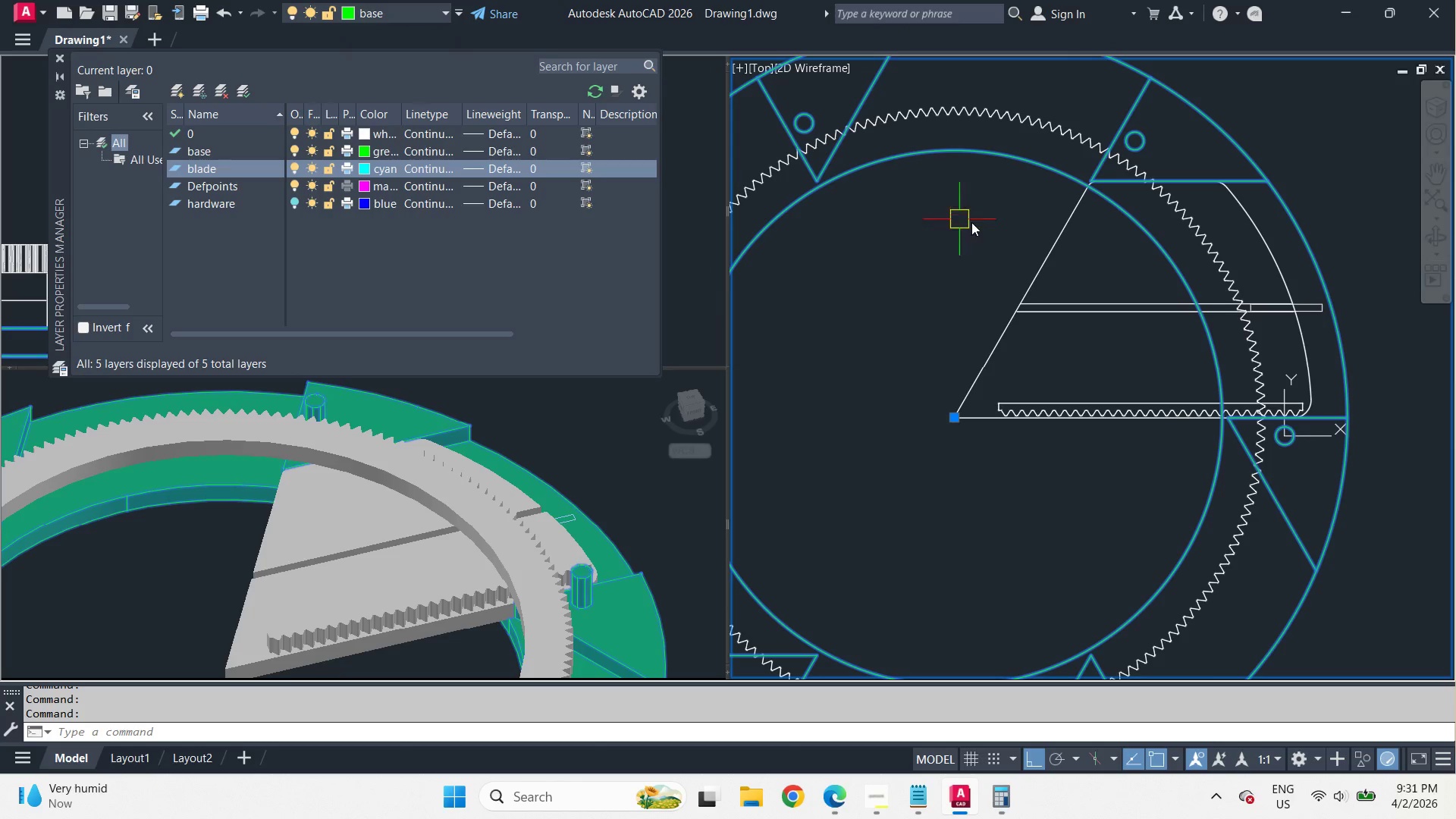 
key(Escape)
 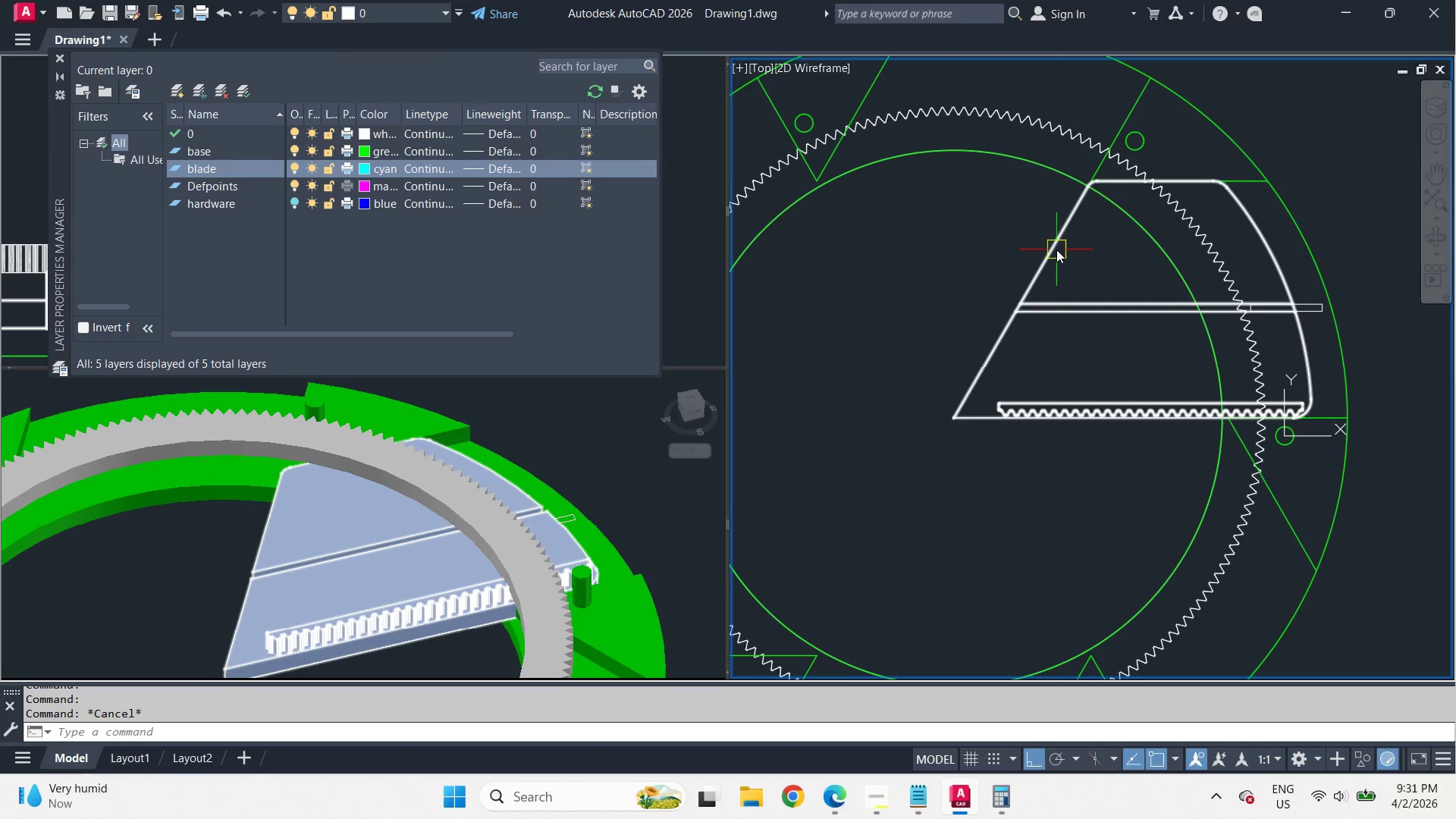 
left_click([1056, 249])
 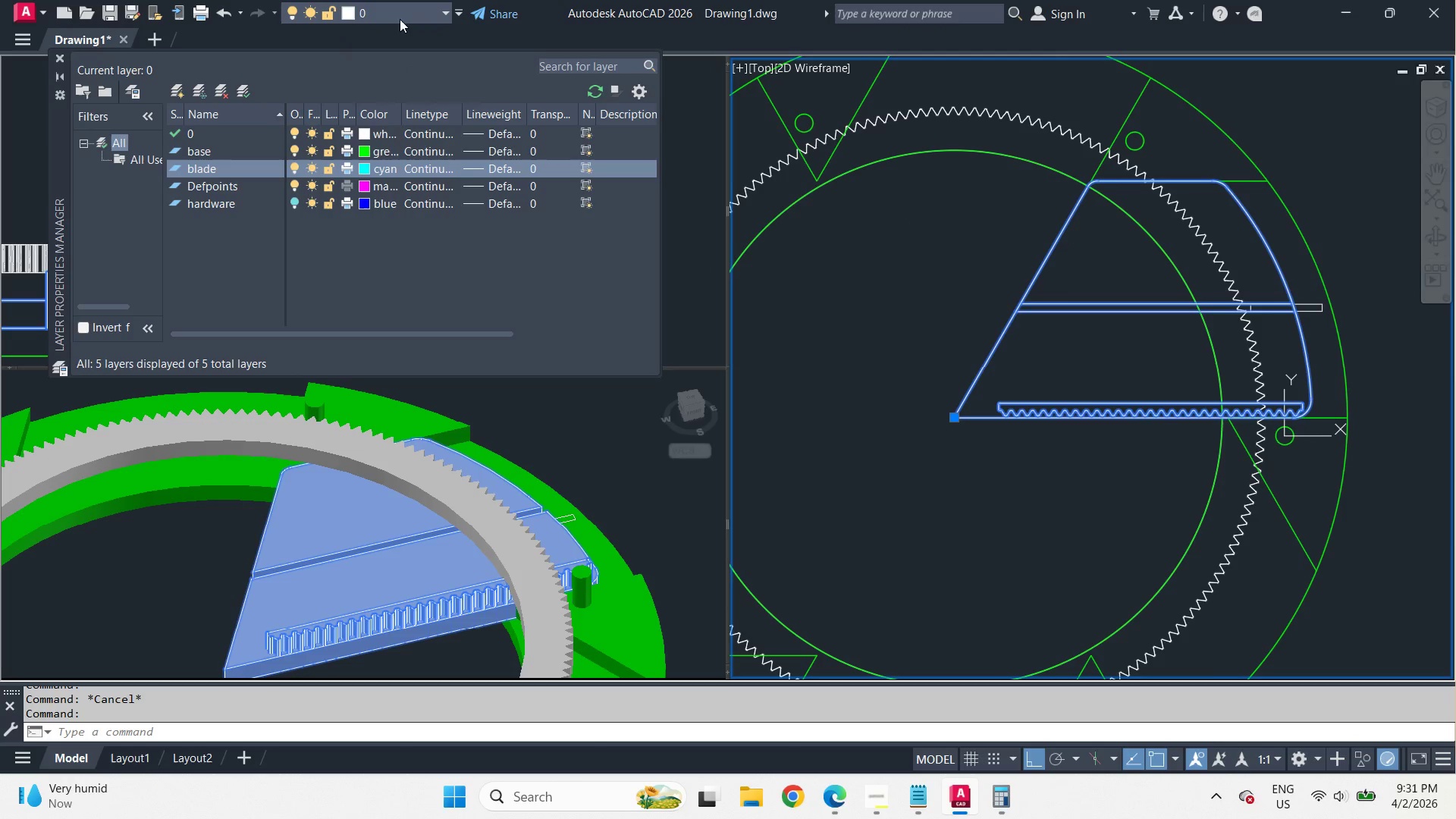 
left_click([399, 18])
 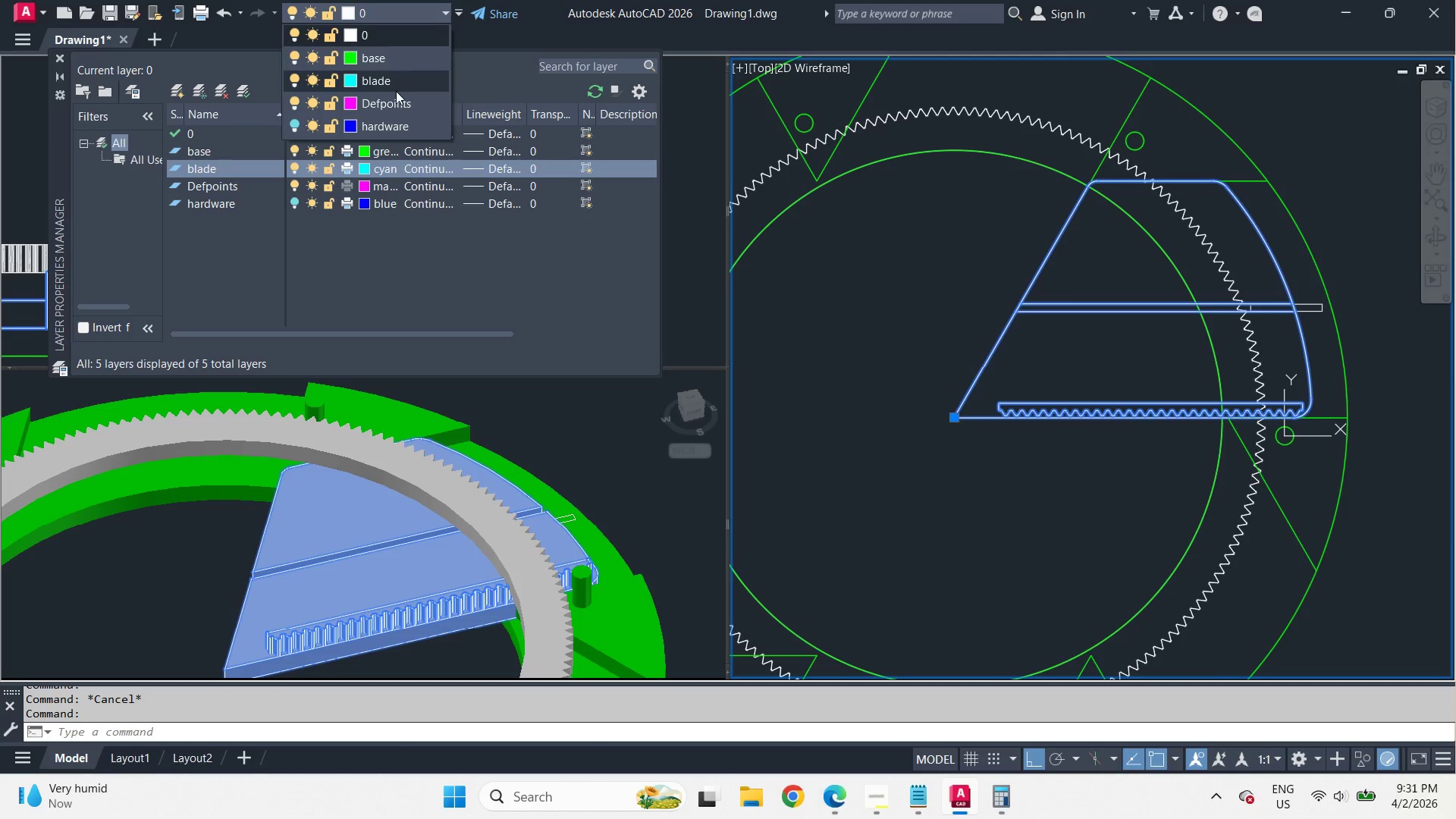 
left_click([396, 91])
 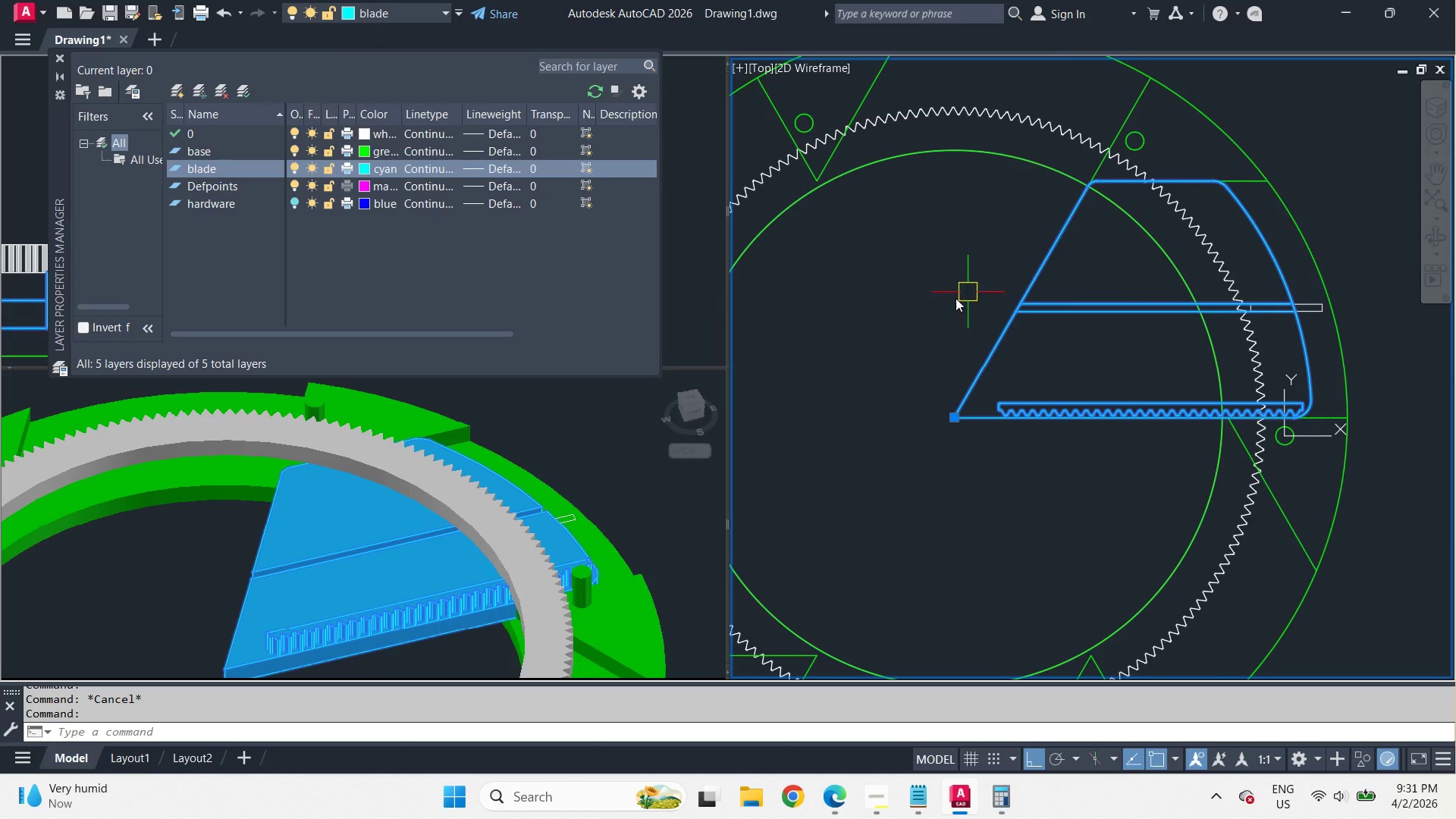 
key(Escape)
 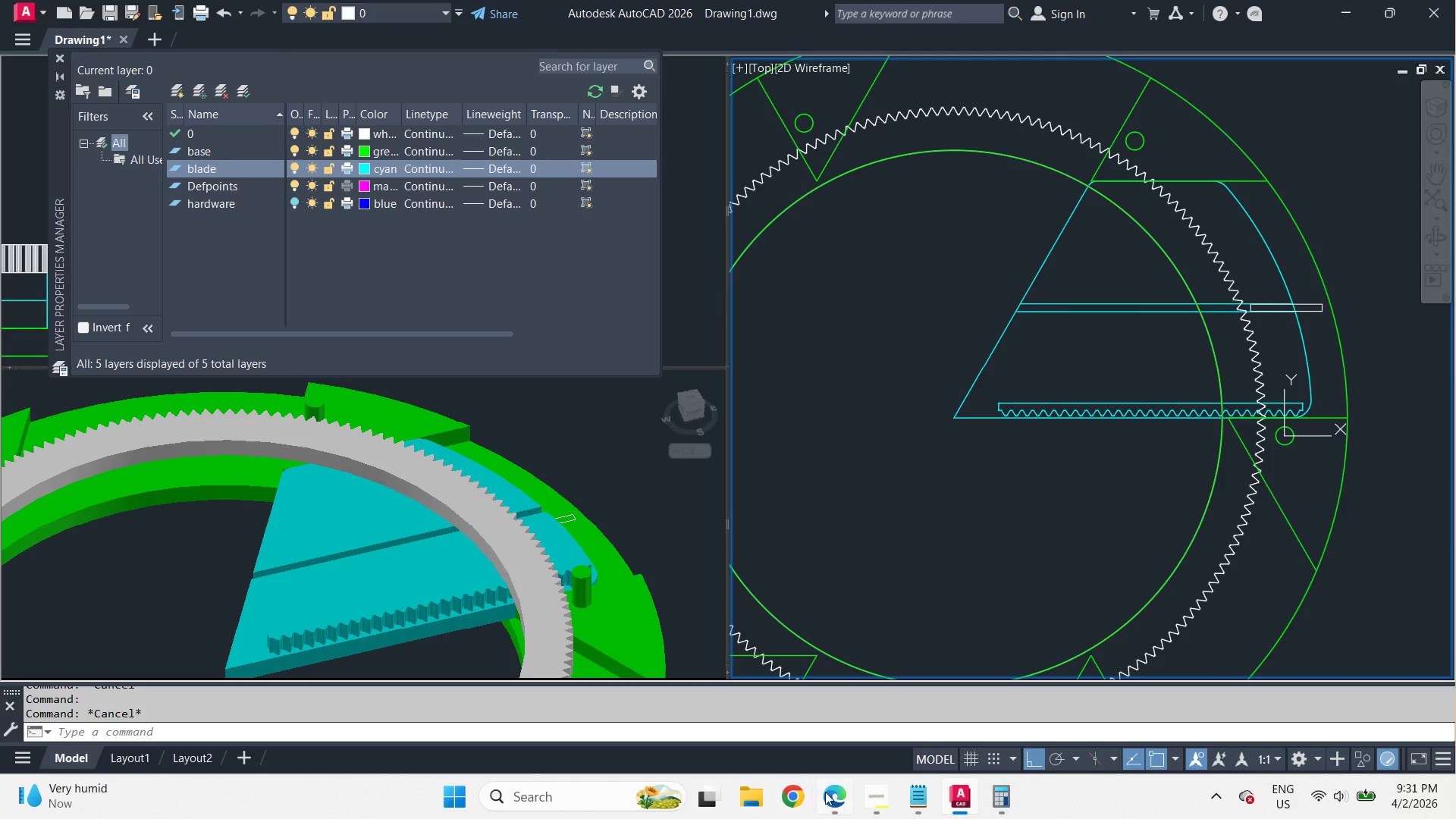 
left_click([882, 809])